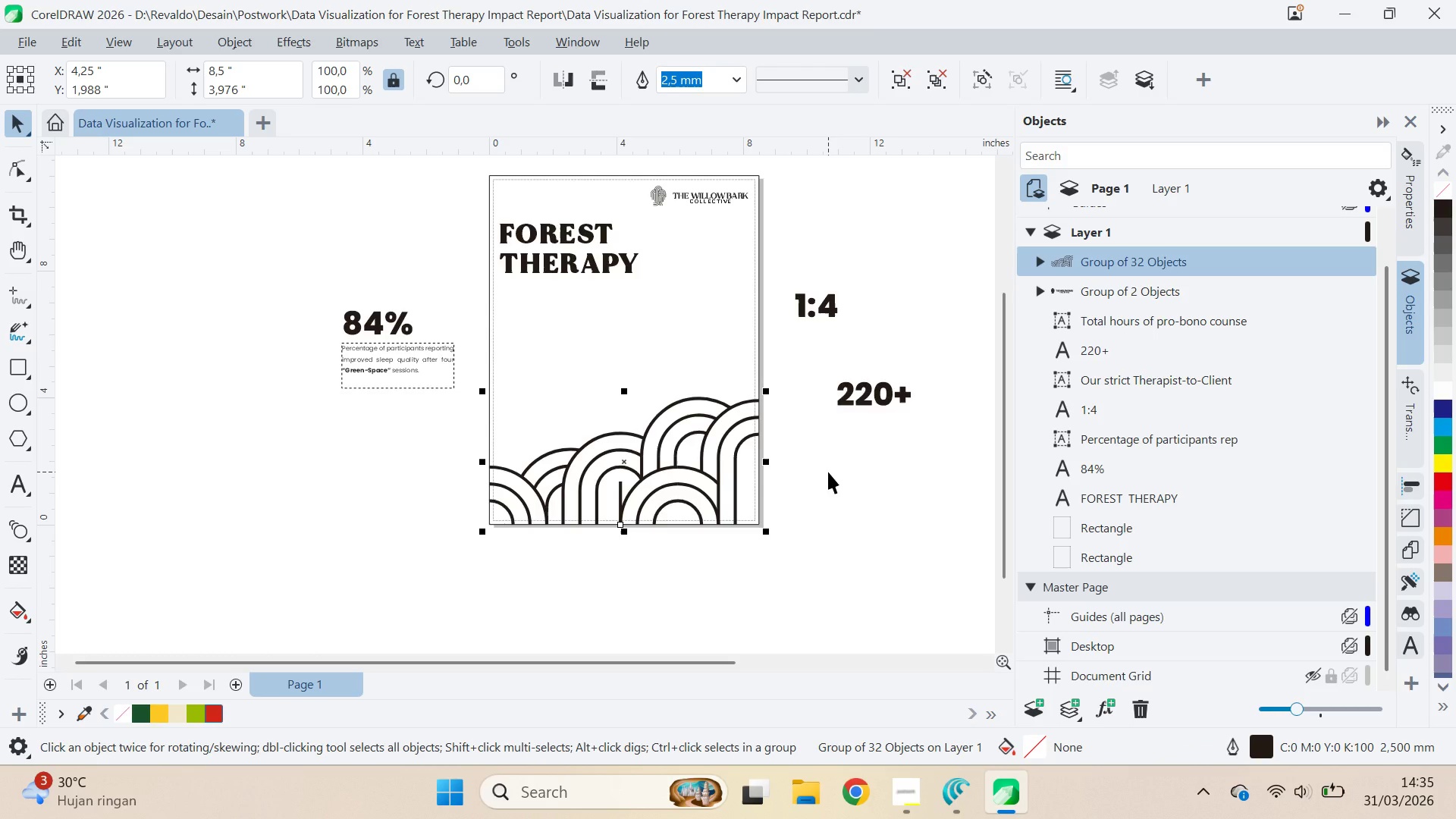 
key(F12)
 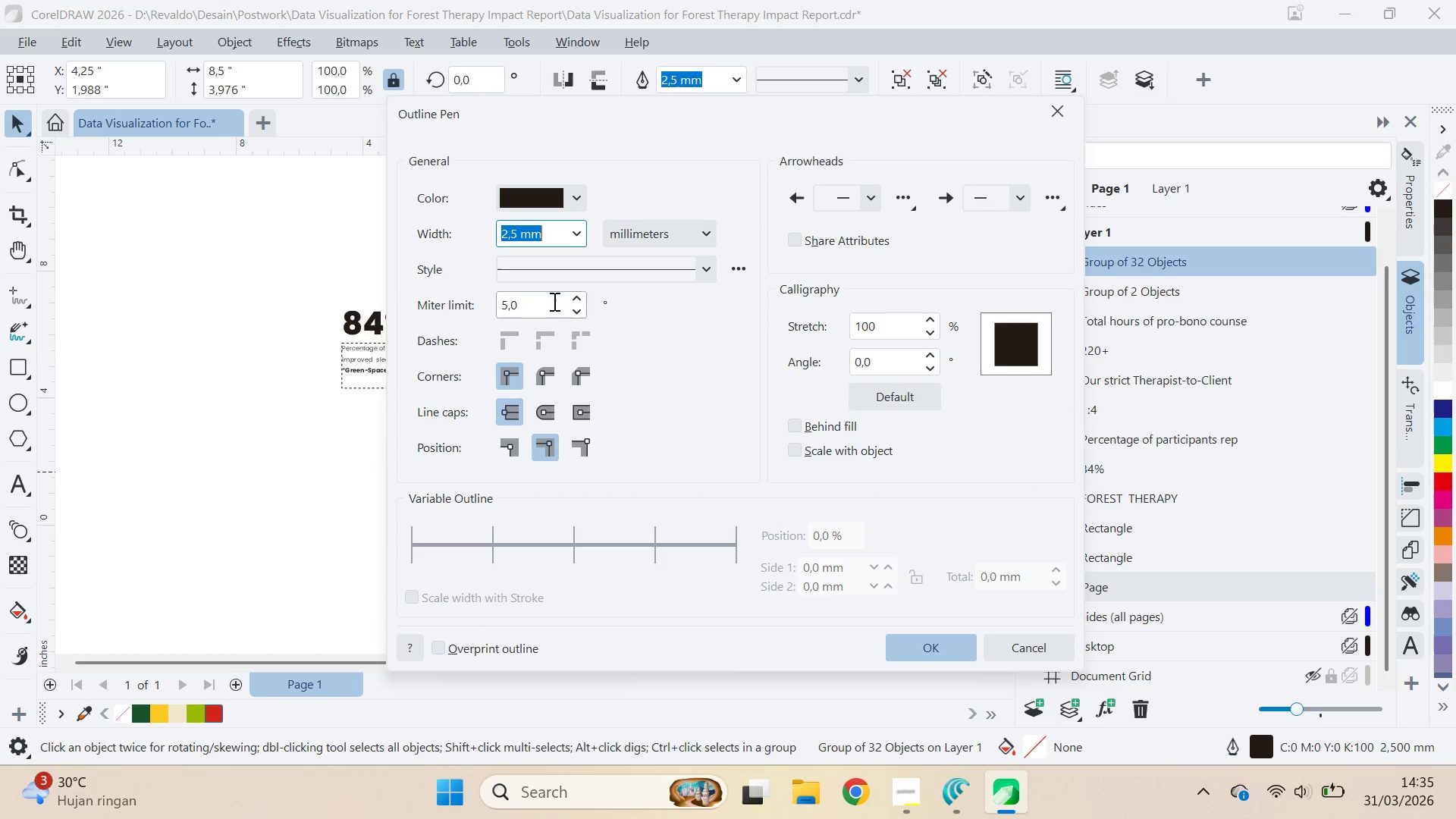 
left_click([550, 401])
 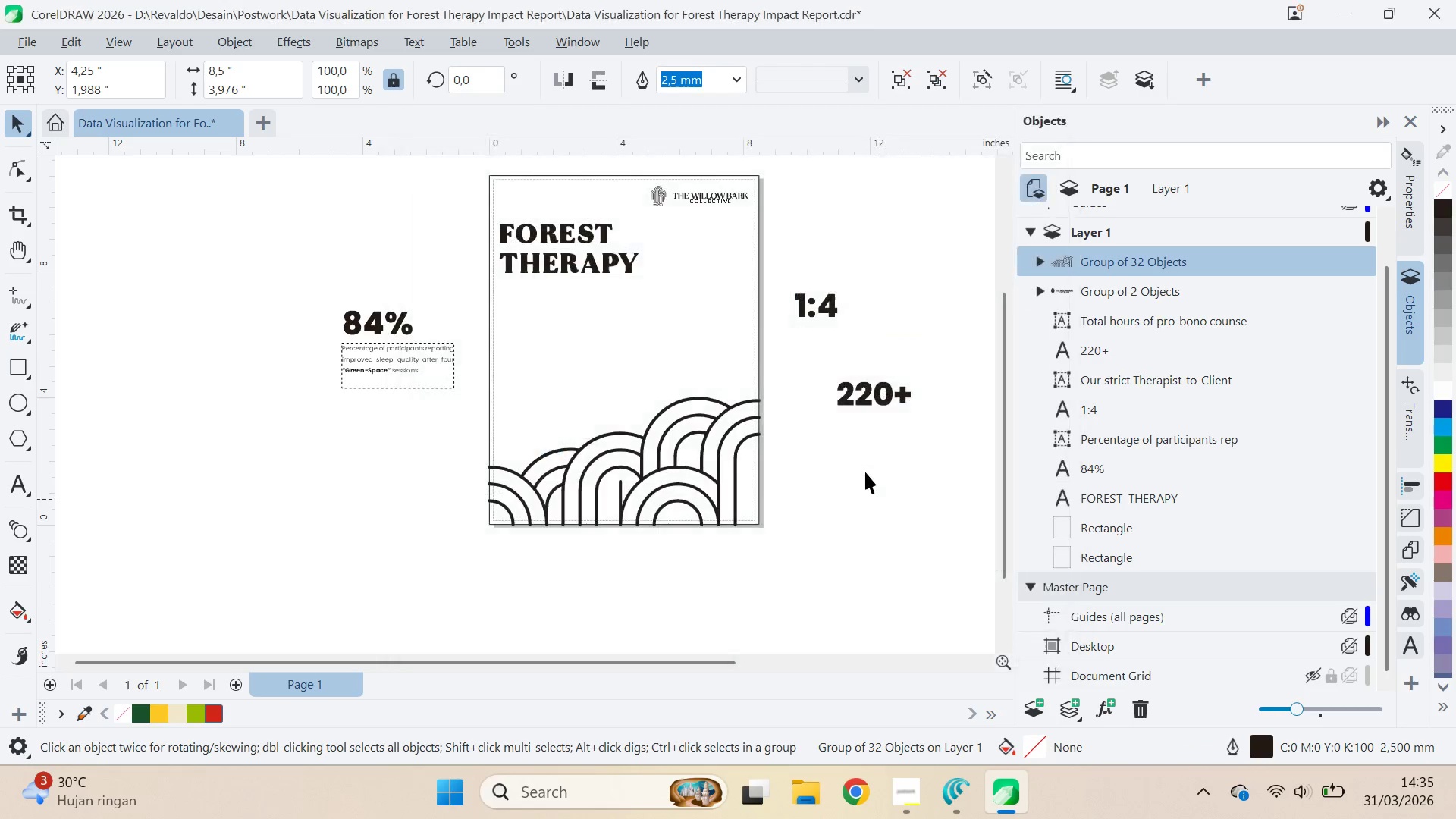 
key(Q)
 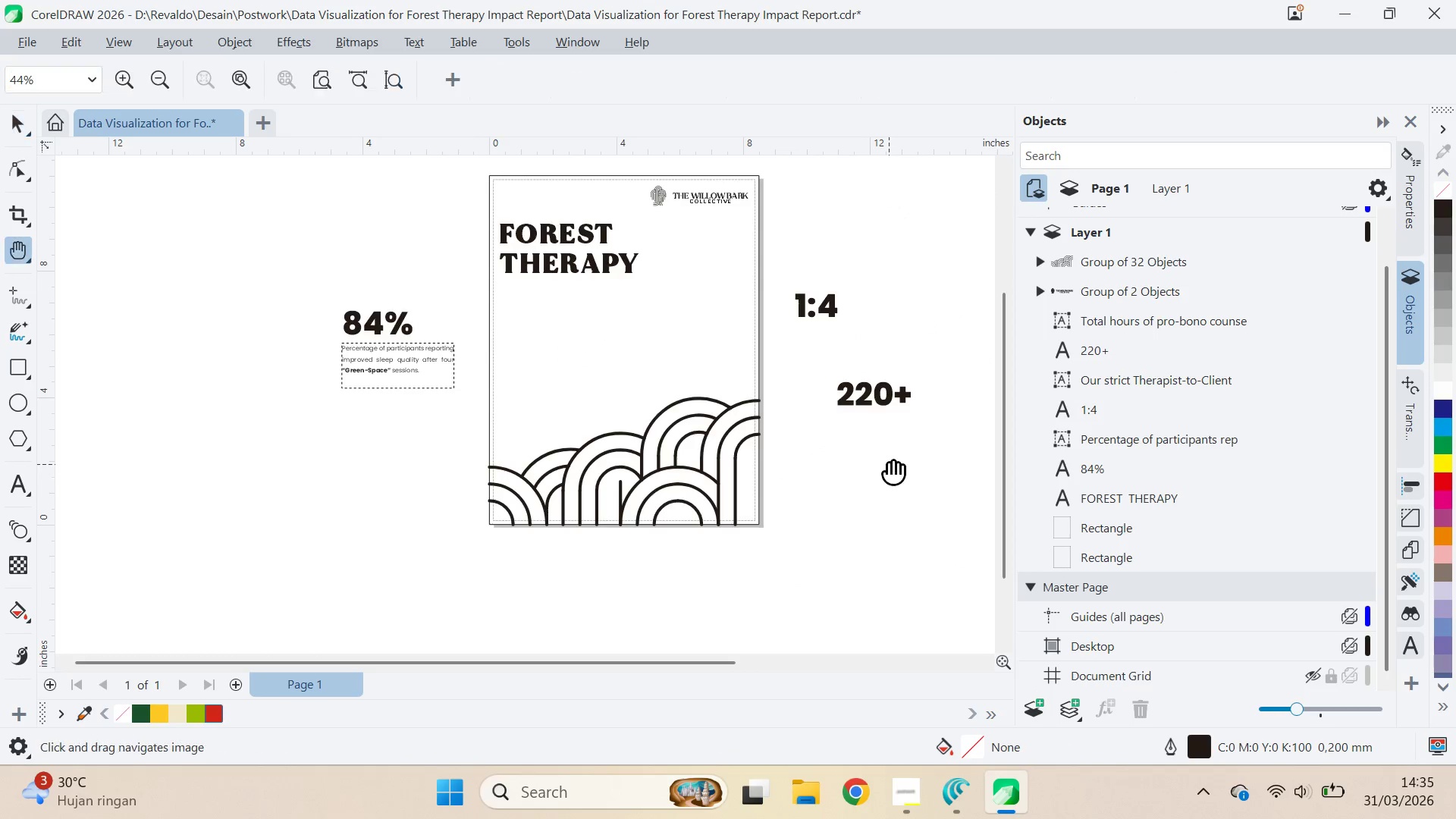 
left_click_drag(start_coordinate=[889, 464], to_coordinate=[573, 469])
 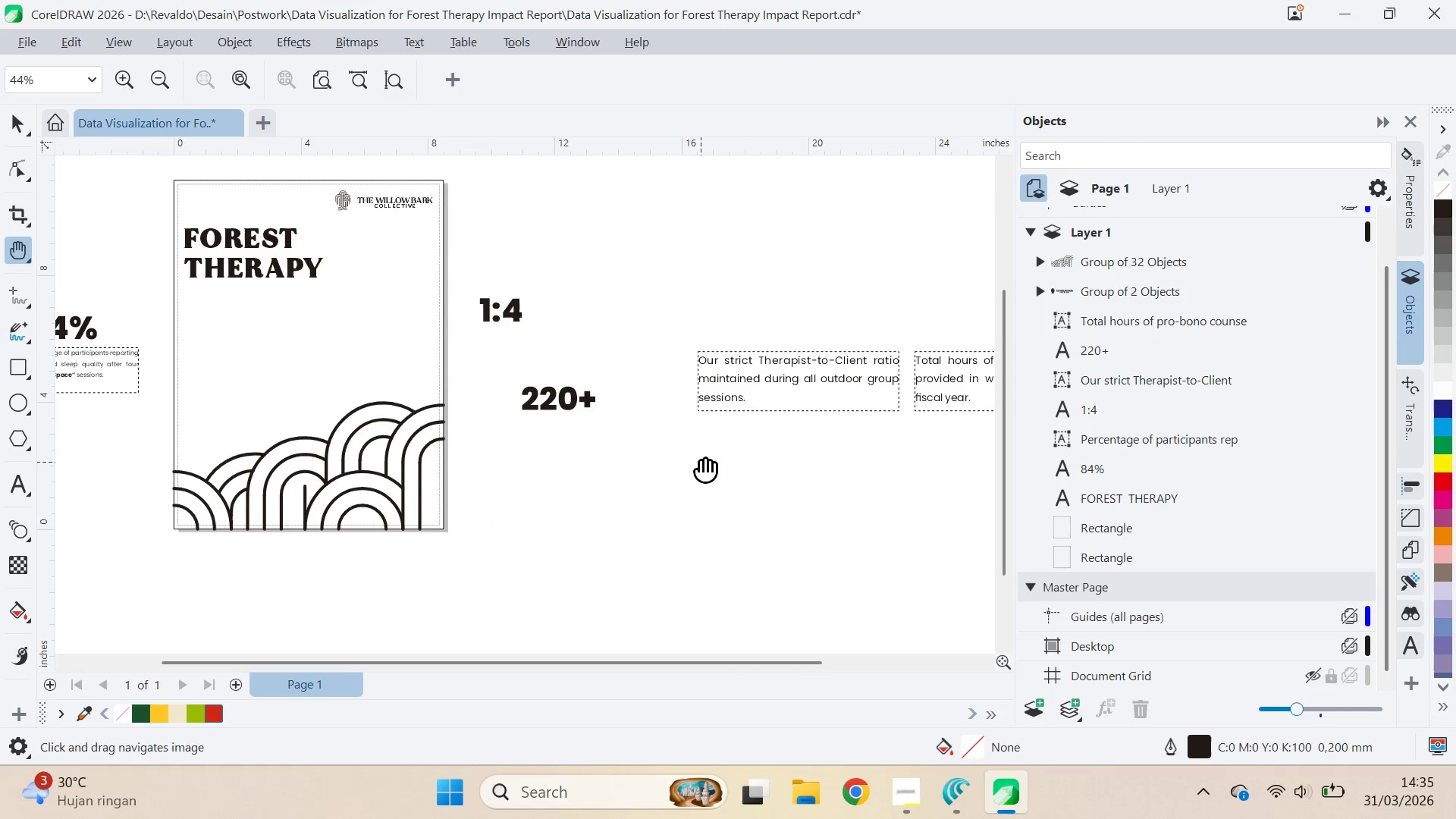 
left_click_drag(start_coordinate=[701, 462], to_coordinate=[632, 476])
 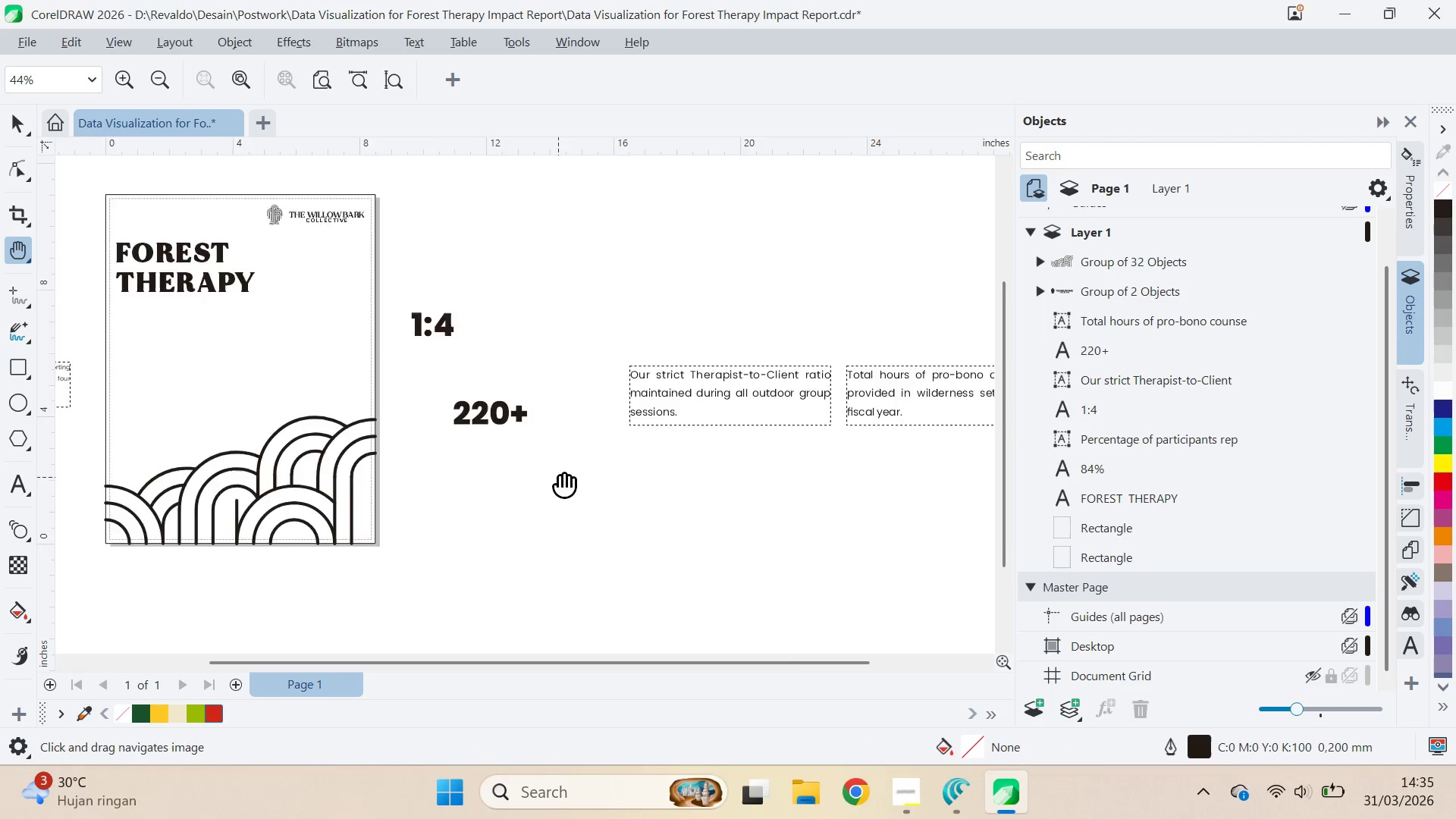 
left_click_drag(start_coordinate=[558, 477], to_coordinate=[887, 453])
 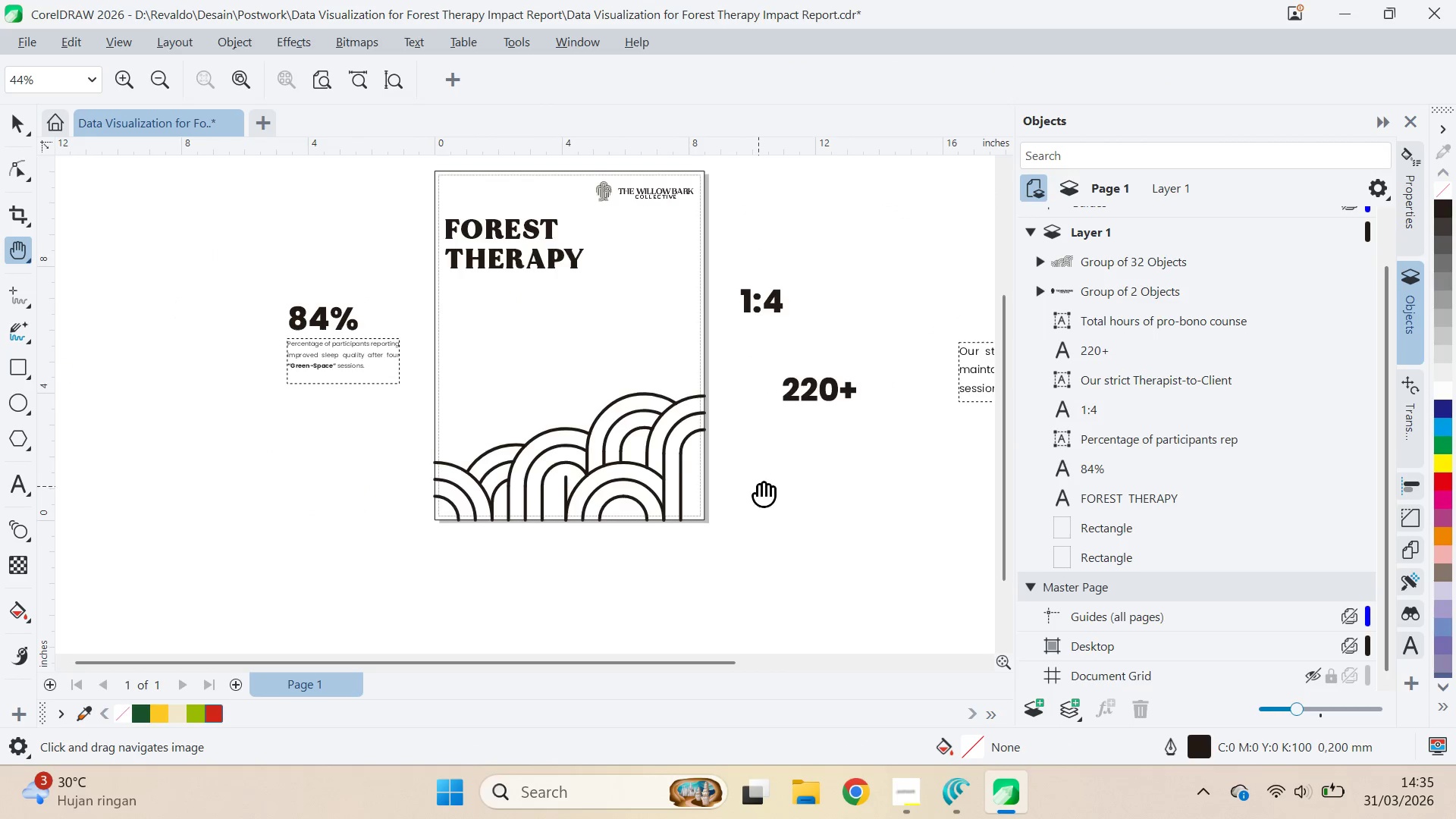 
left_click_drag(start_coordinate=[761, 486], to_coordinate=[864, 481])
 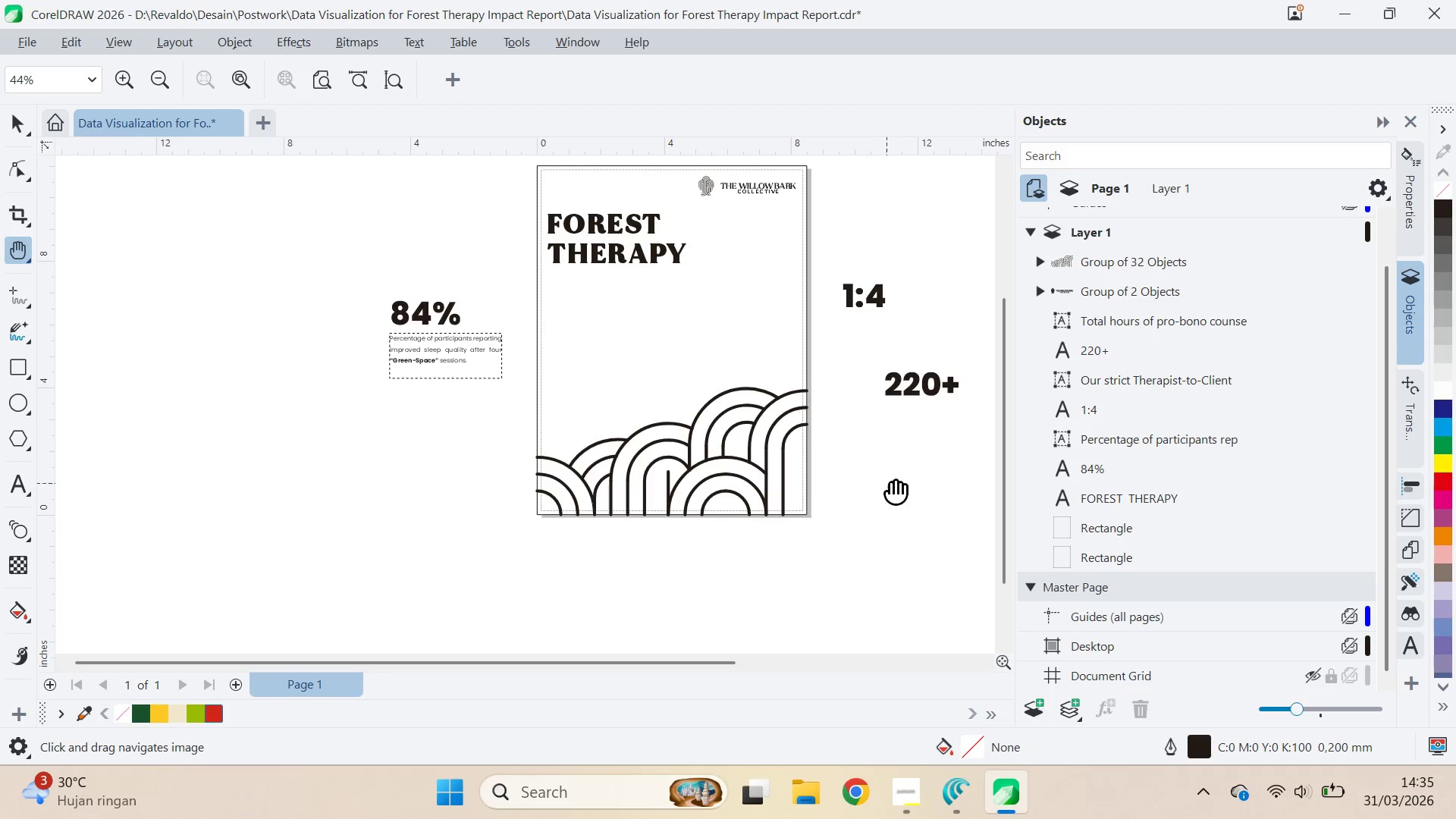 
key(V)
 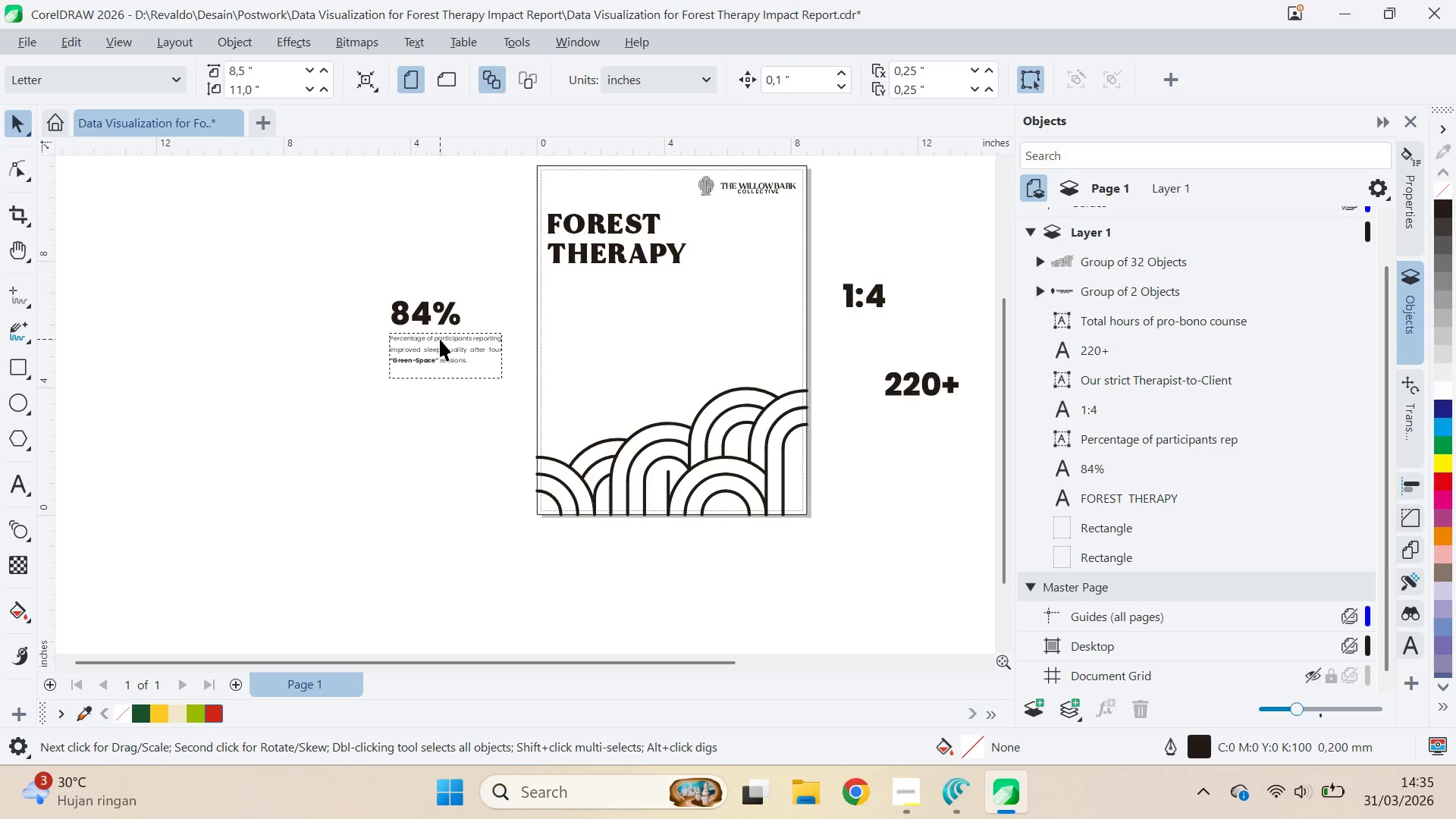 
left_click([444, 337])
 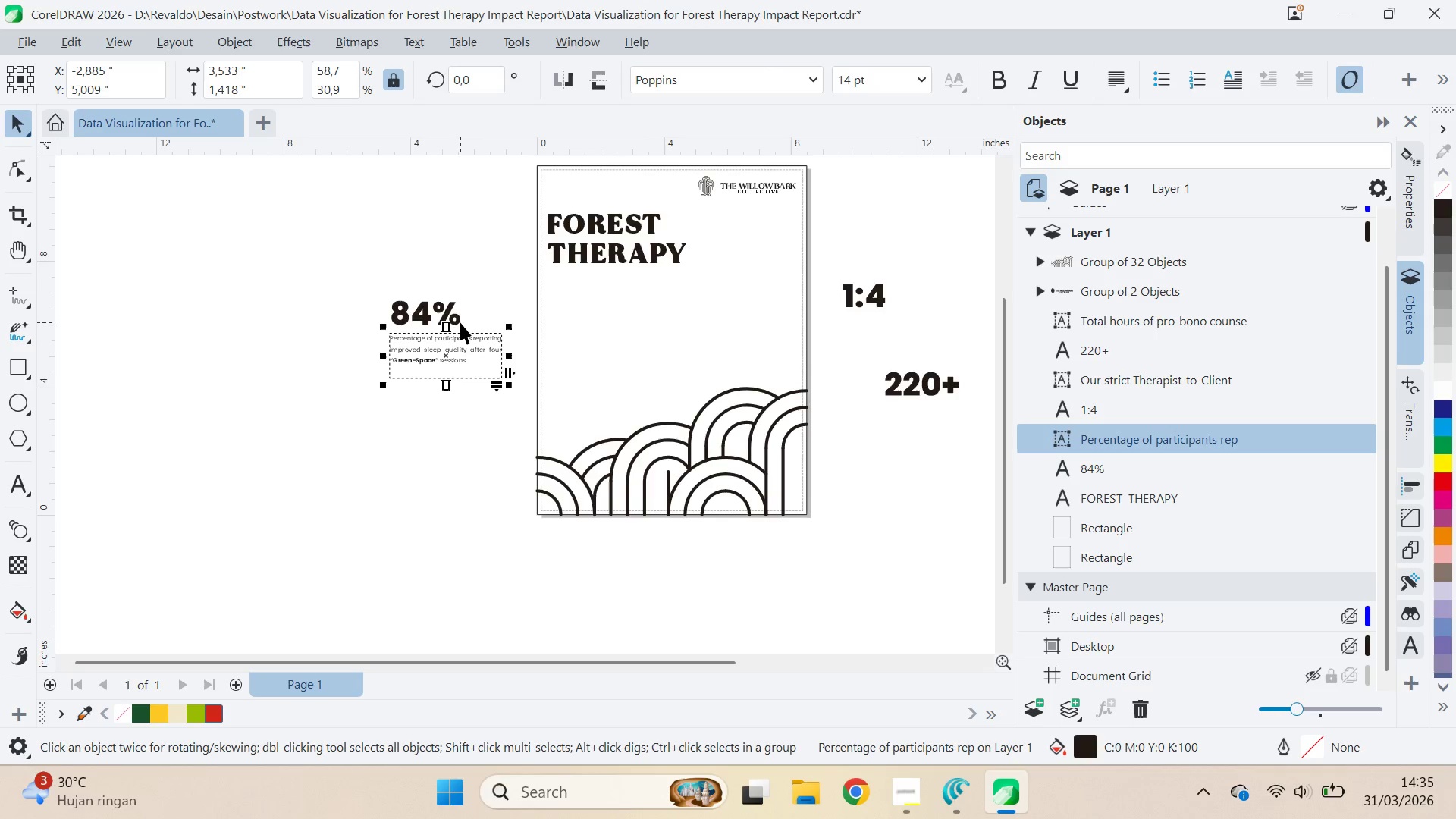 
hold_key(key=ShiftLeft, duration=0.5)
left_click([459, 320])
 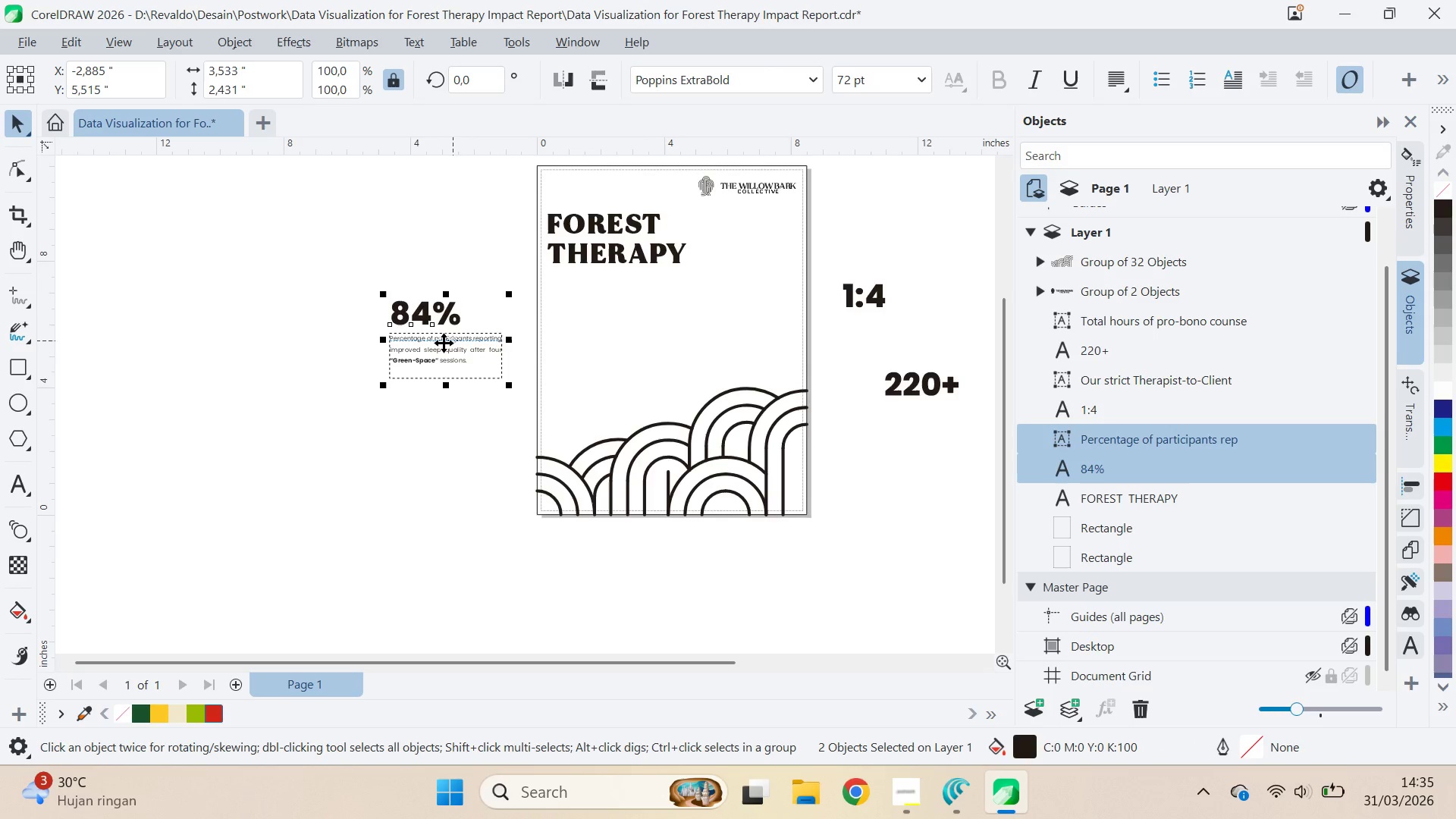 
left_click_drag(start_coordinate=[444, 343], to_coordinate=[602, 331])
 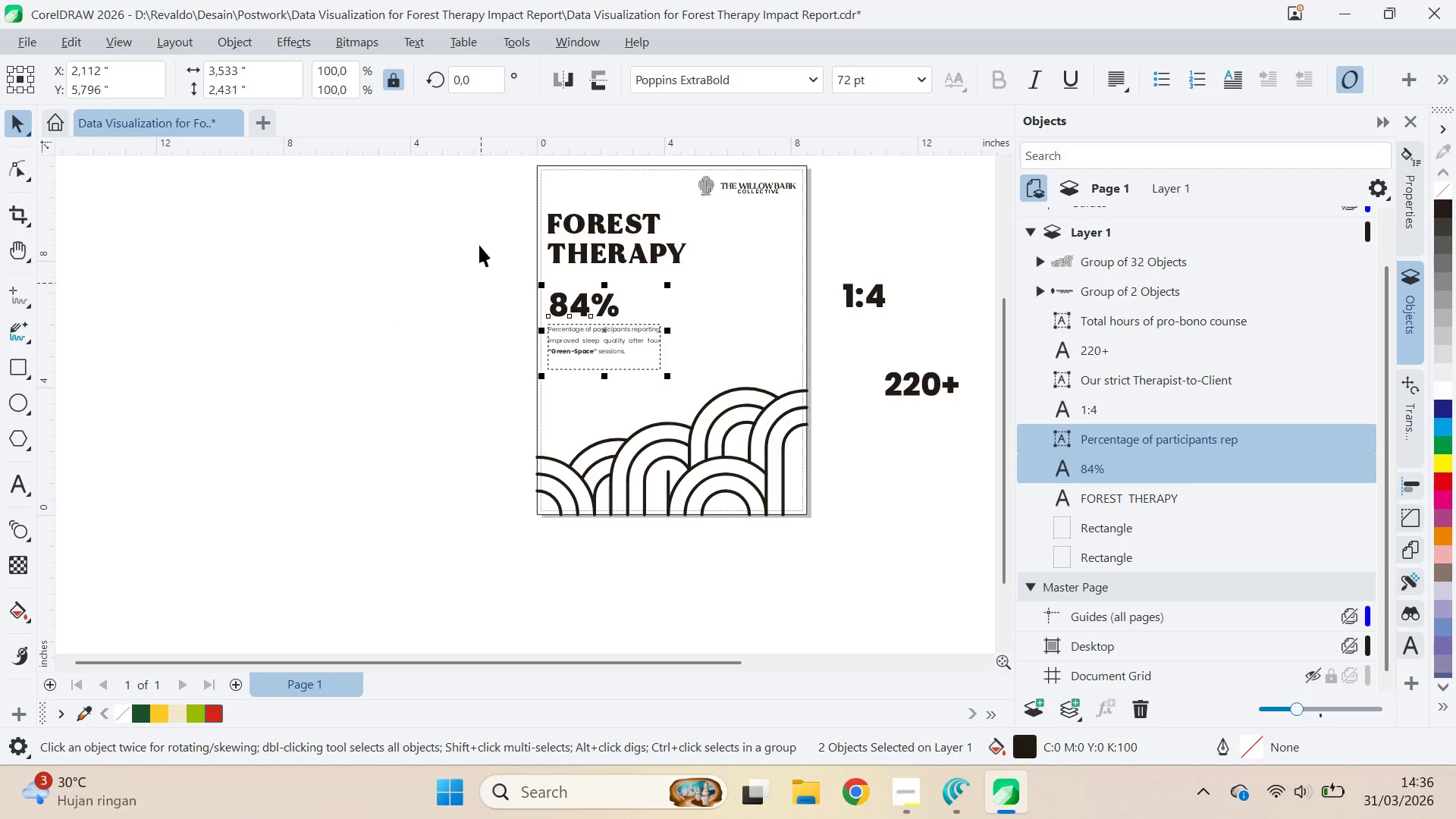 
left_click([479, 244])
 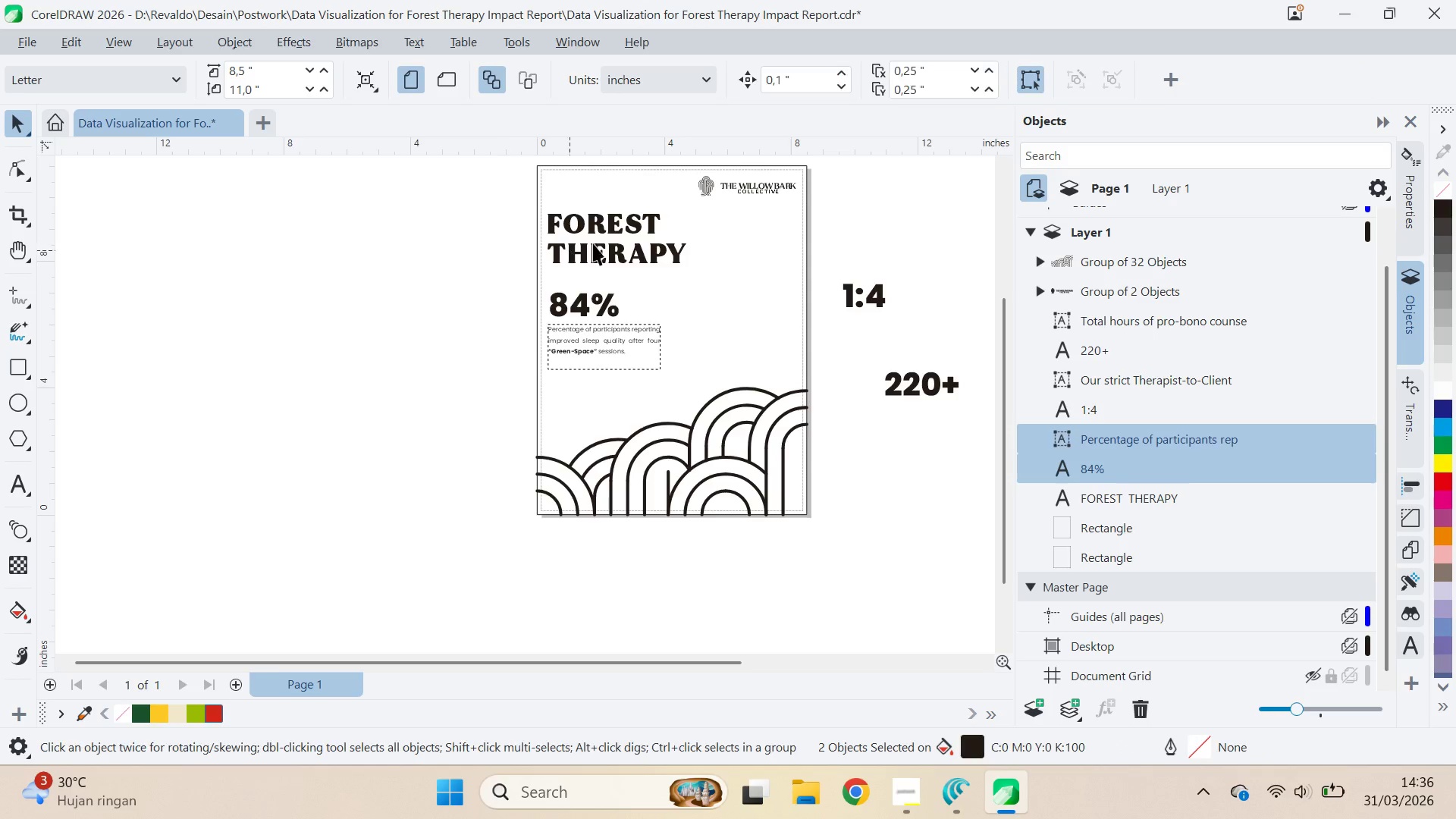 
double_click([595, 243])
 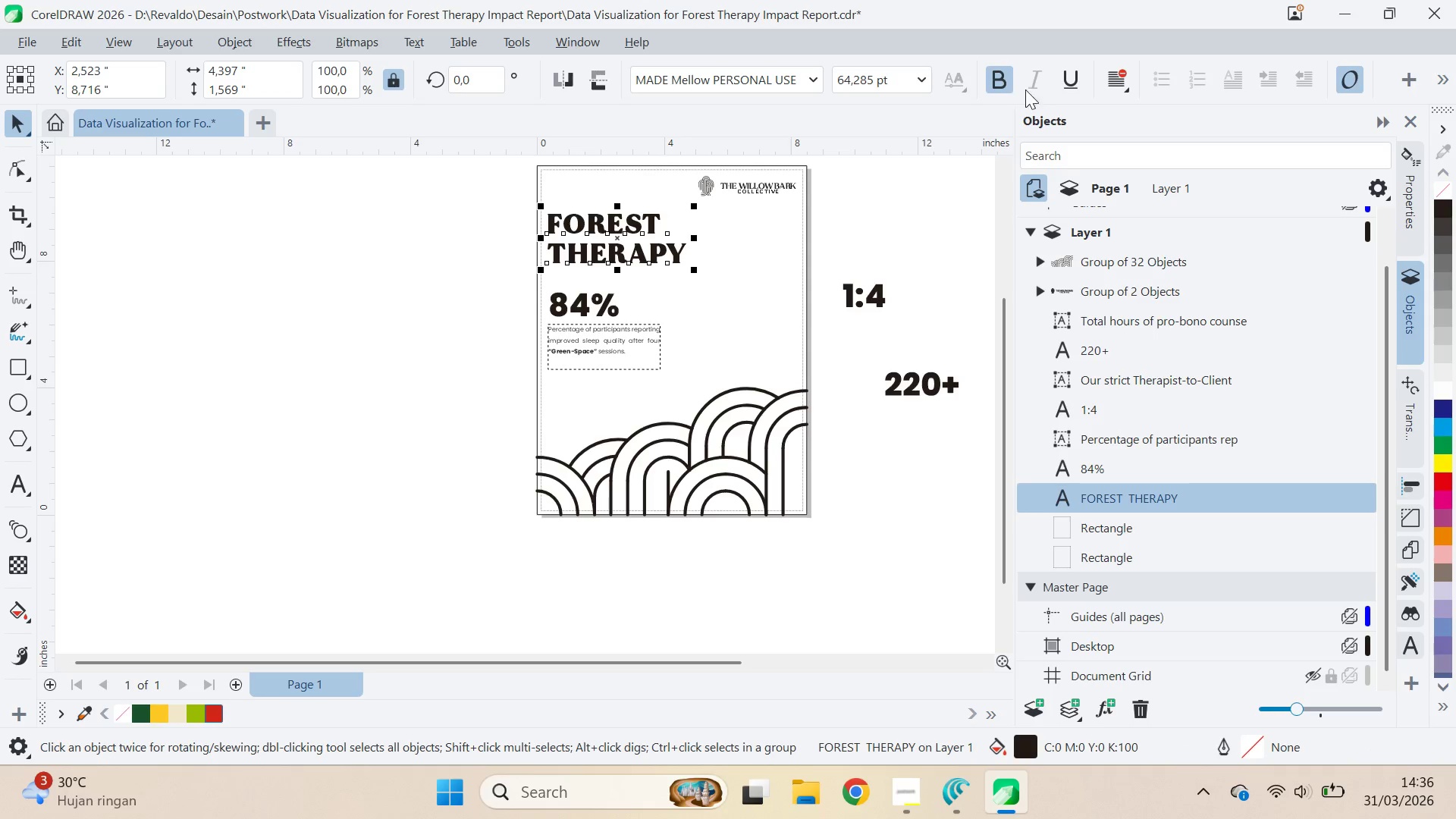 
left_click([889, 262])
 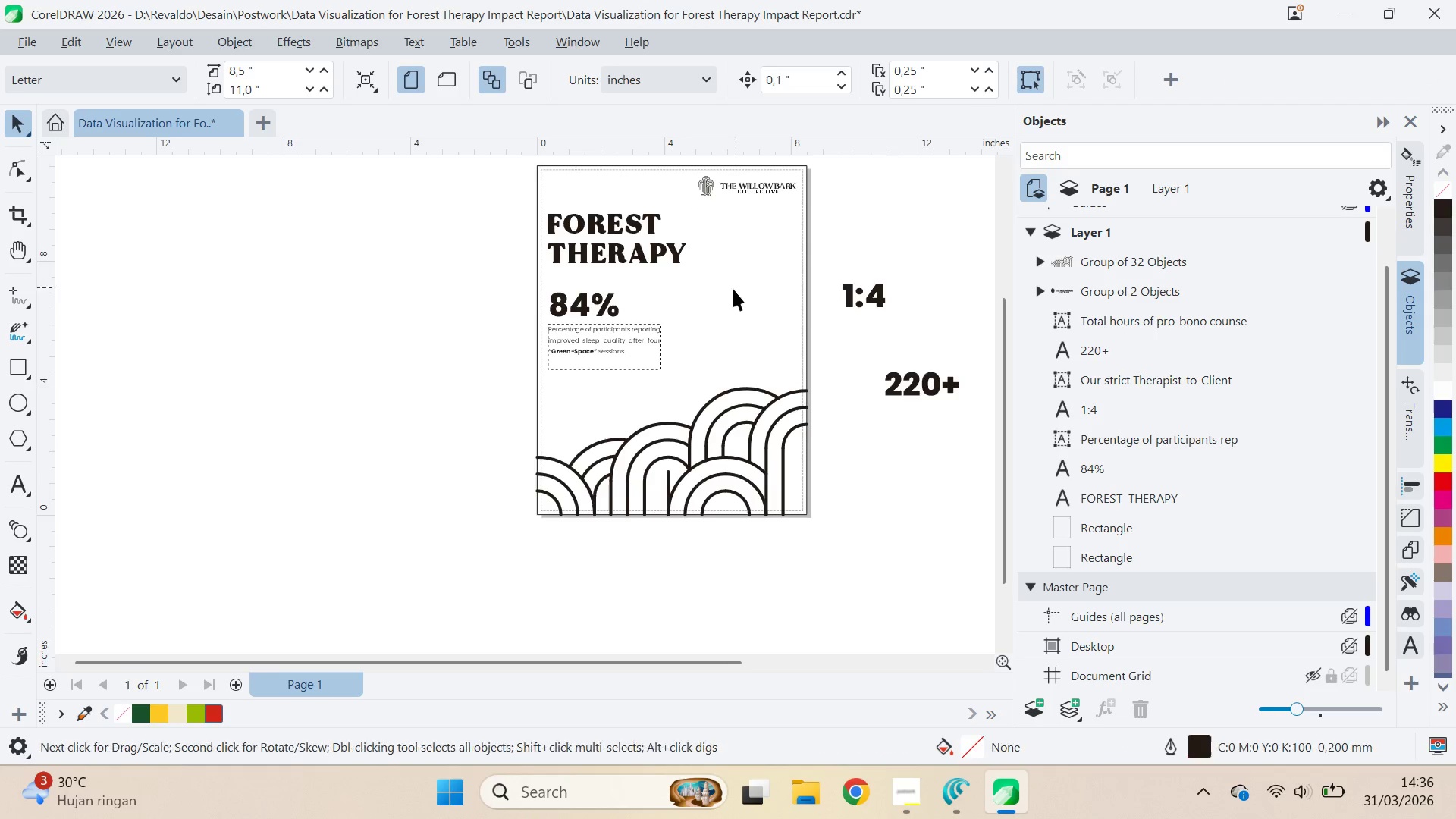 
double_click([541, 312])
 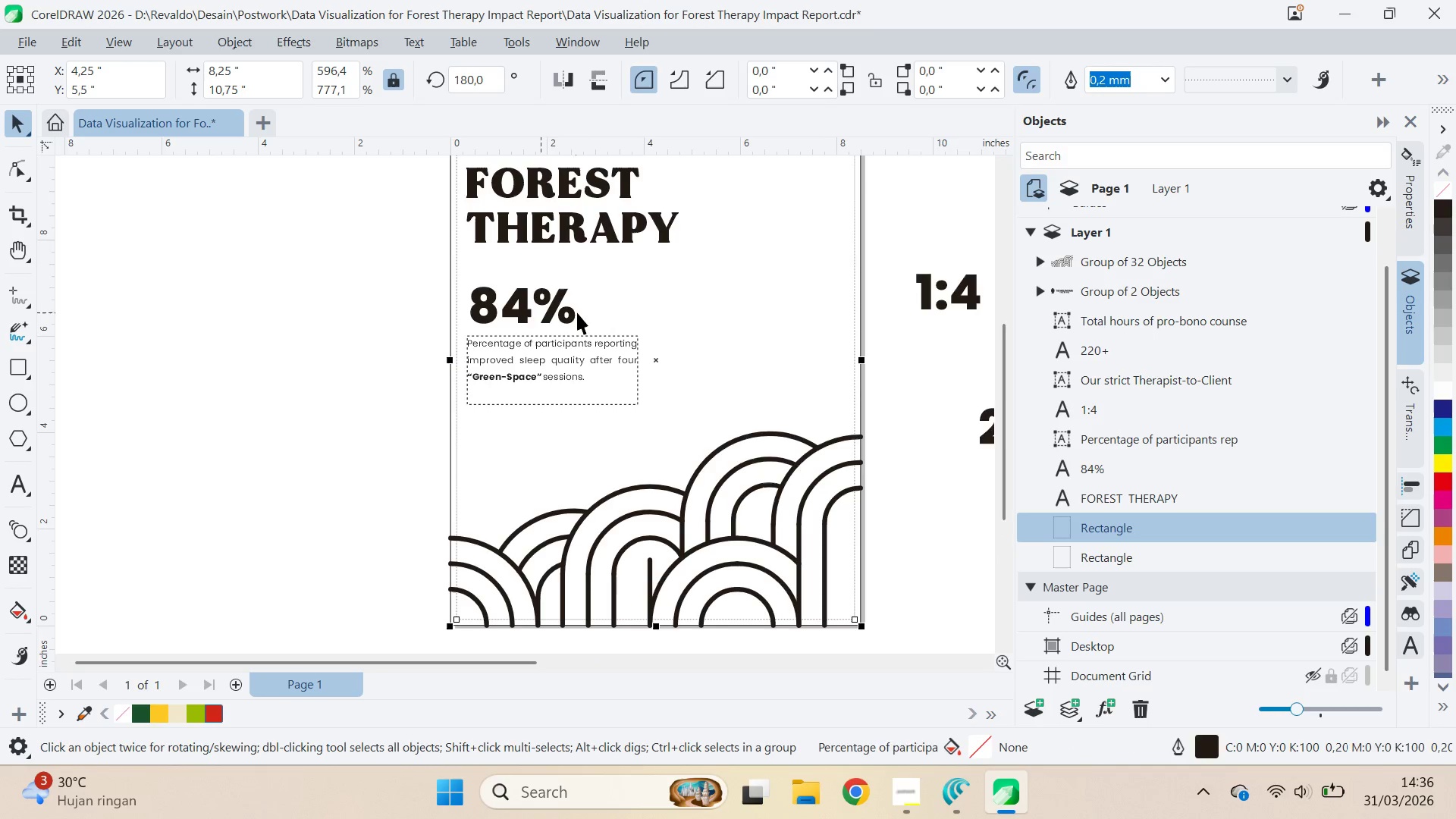 
scroll: coordinate [671, 316], scroll_direction: up, amount: 3.0
 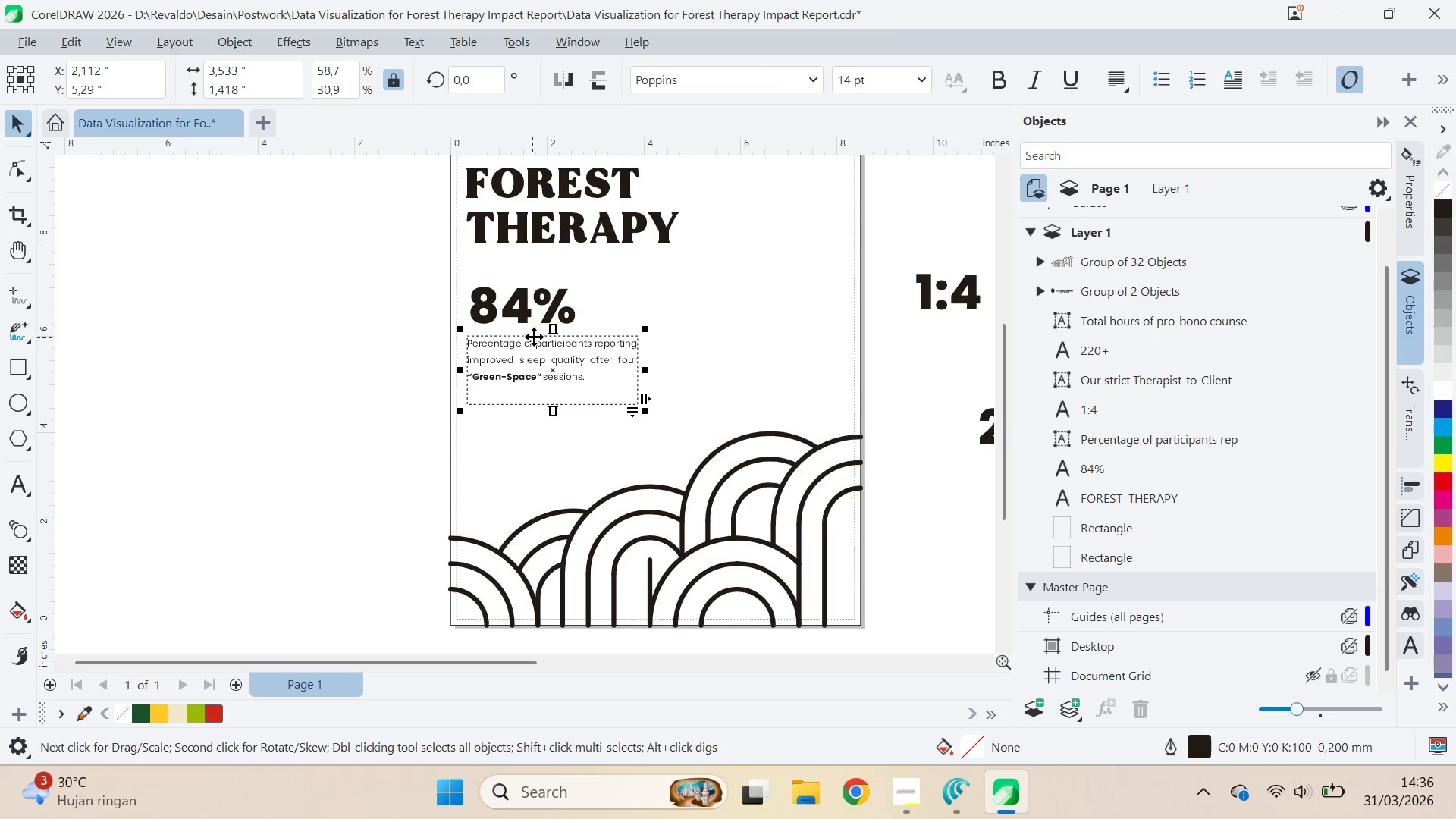 
left_click([321, 353])
 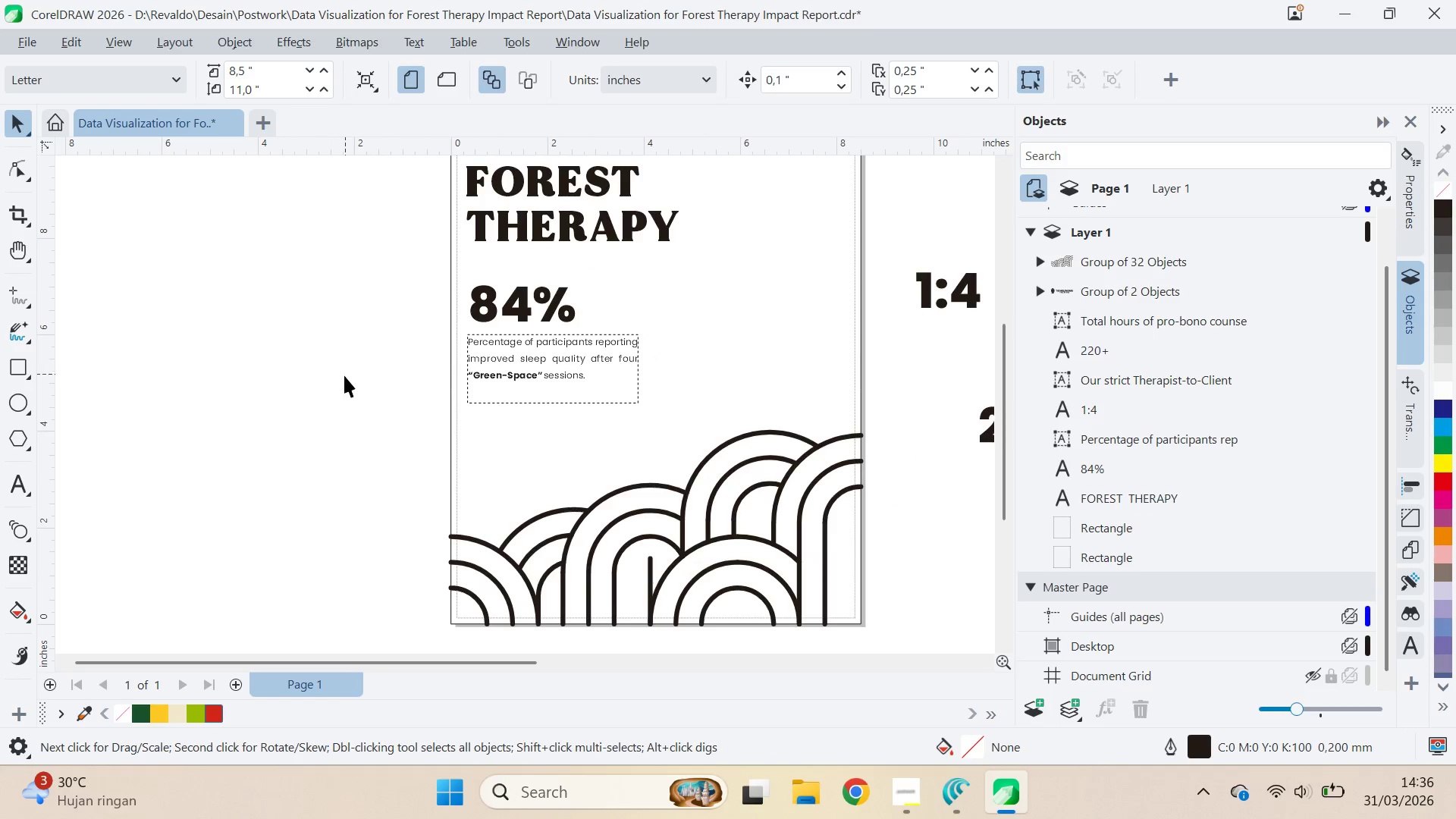 
scroll: coordinate [573, 327], scroll_direction: none, amount: 0.0
 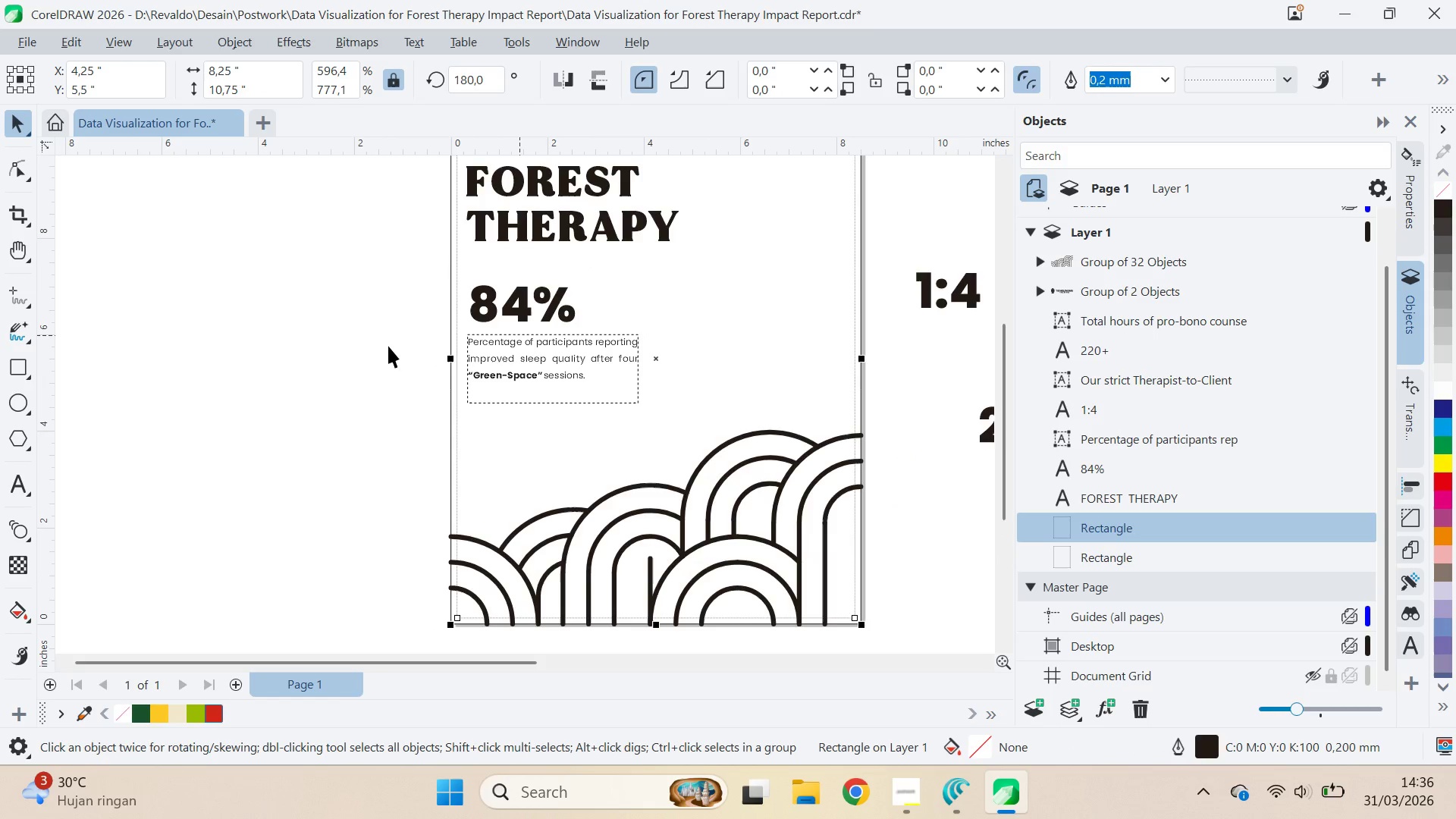 
left_click_drag(start_coordinate=[365, 420], to_coordinate=[862, 620])
 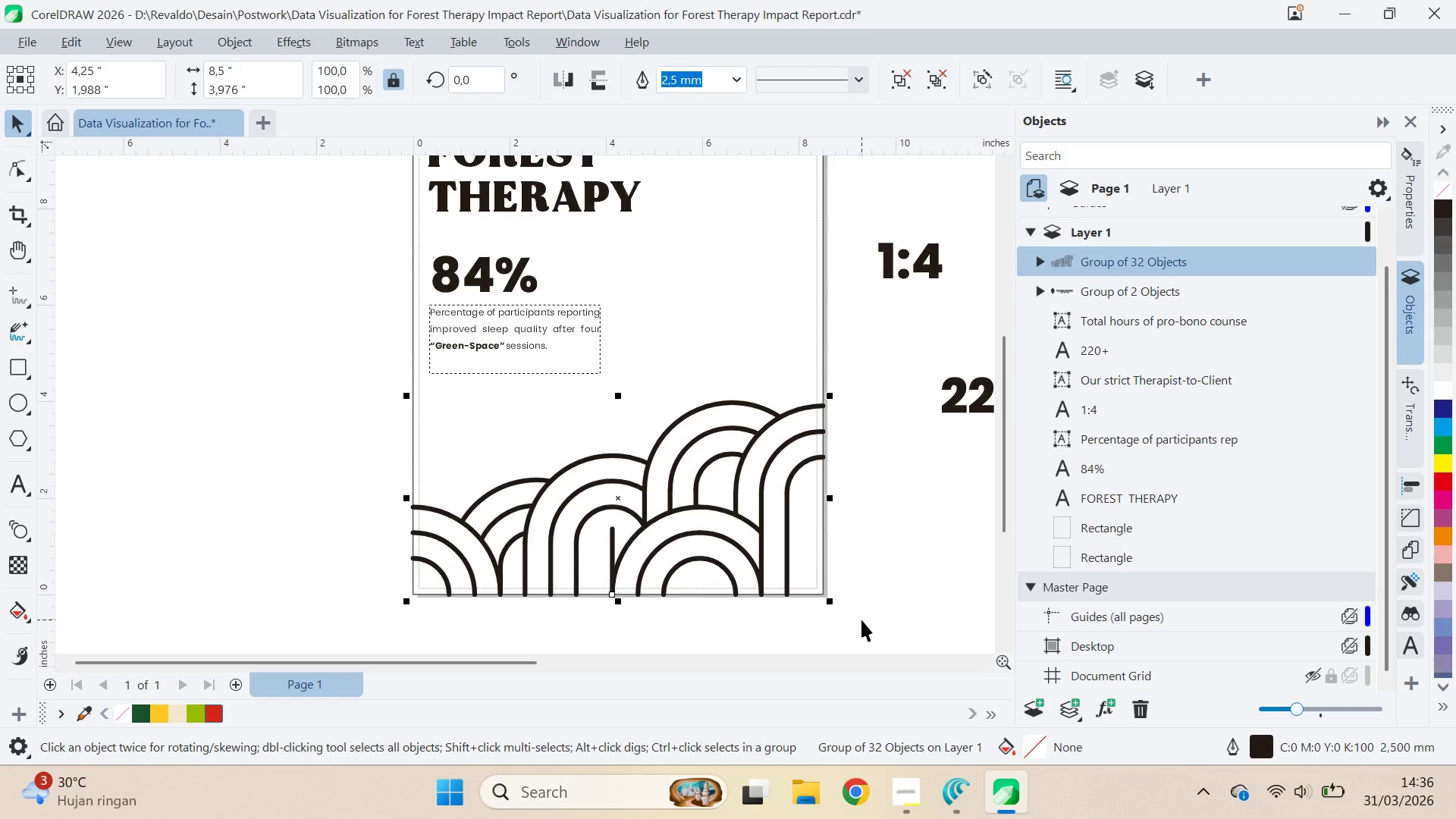 
key(F12)
 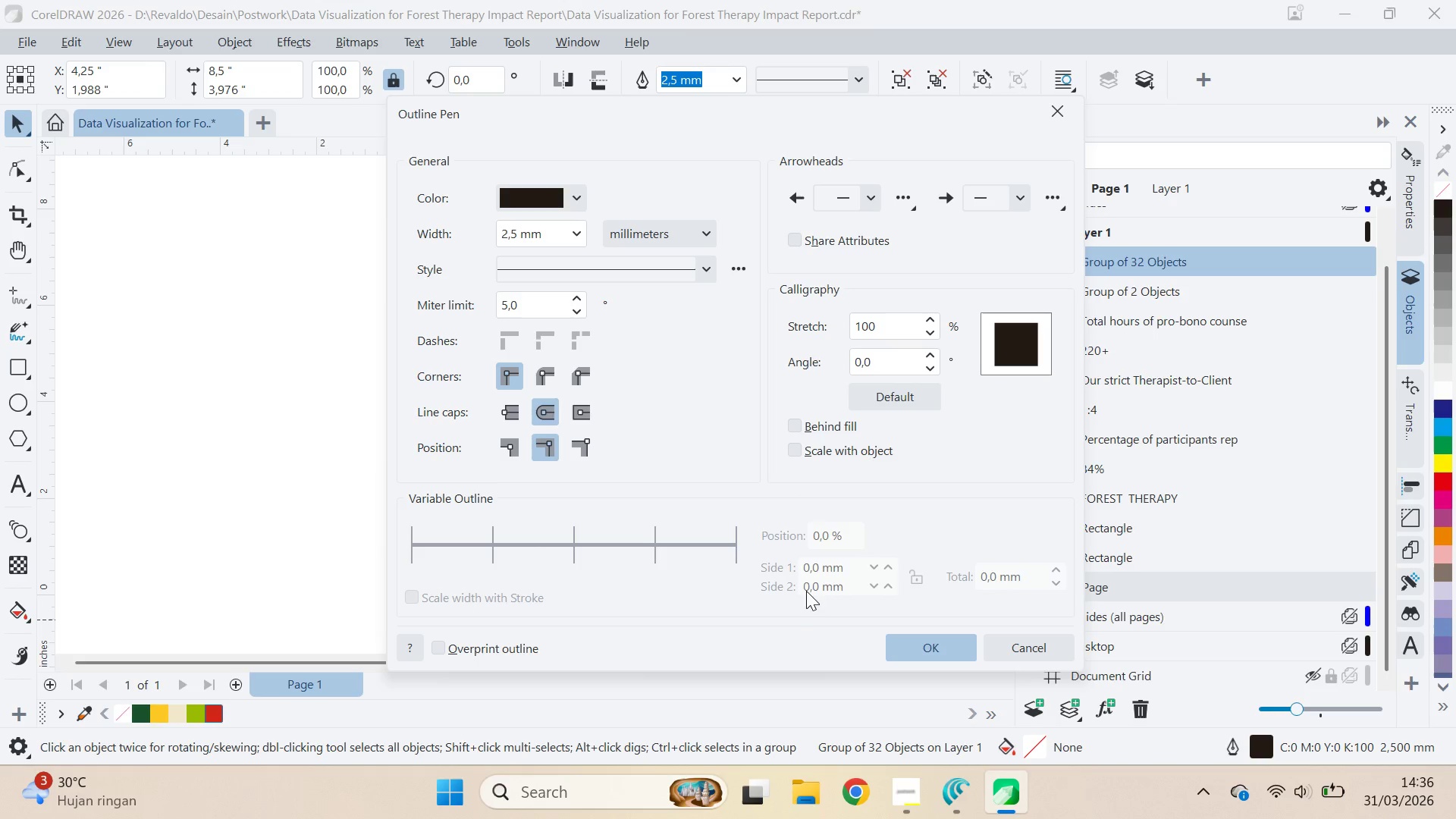 
left_click([544, 380])
 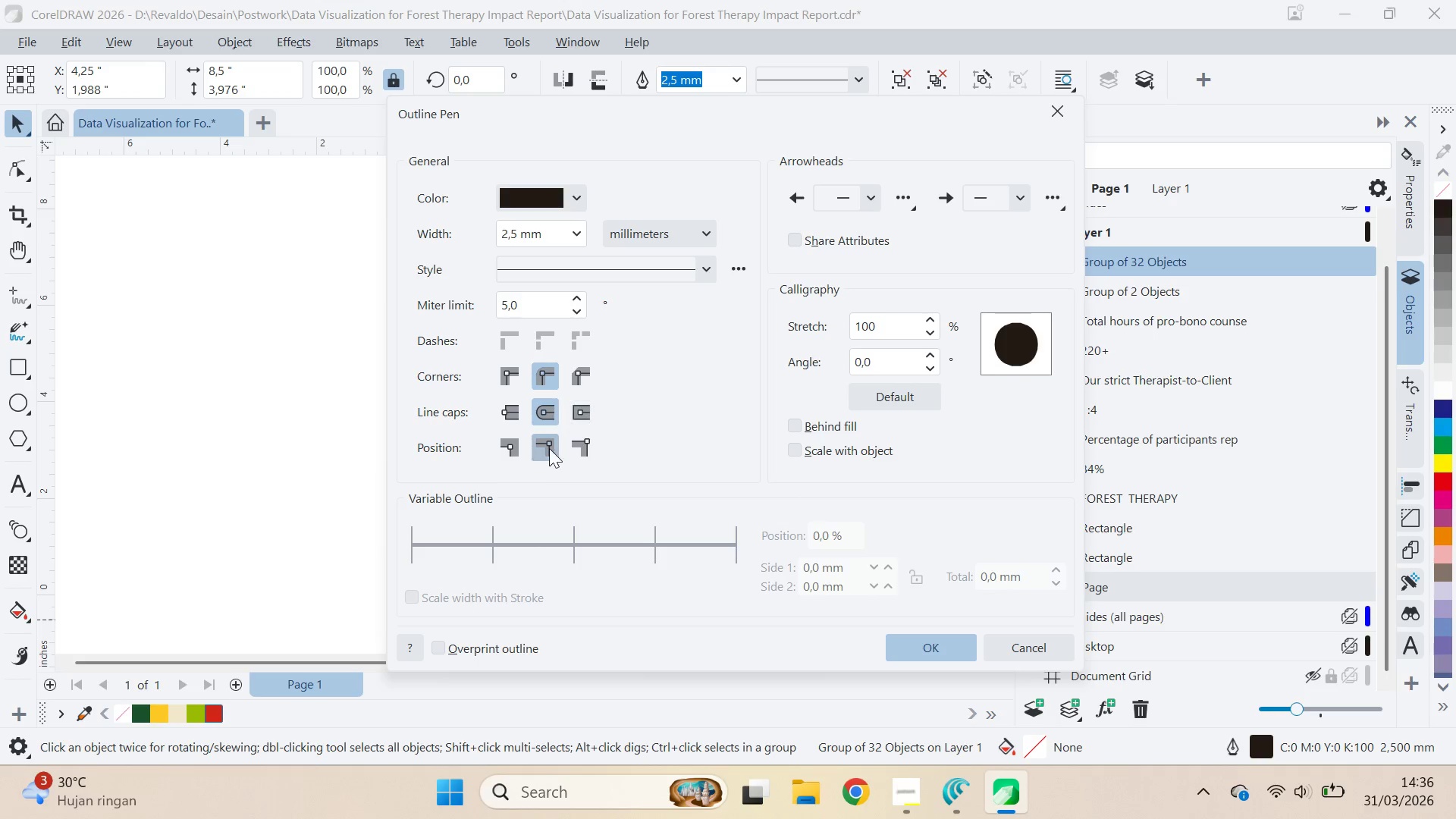 
left_click([516, 450])
 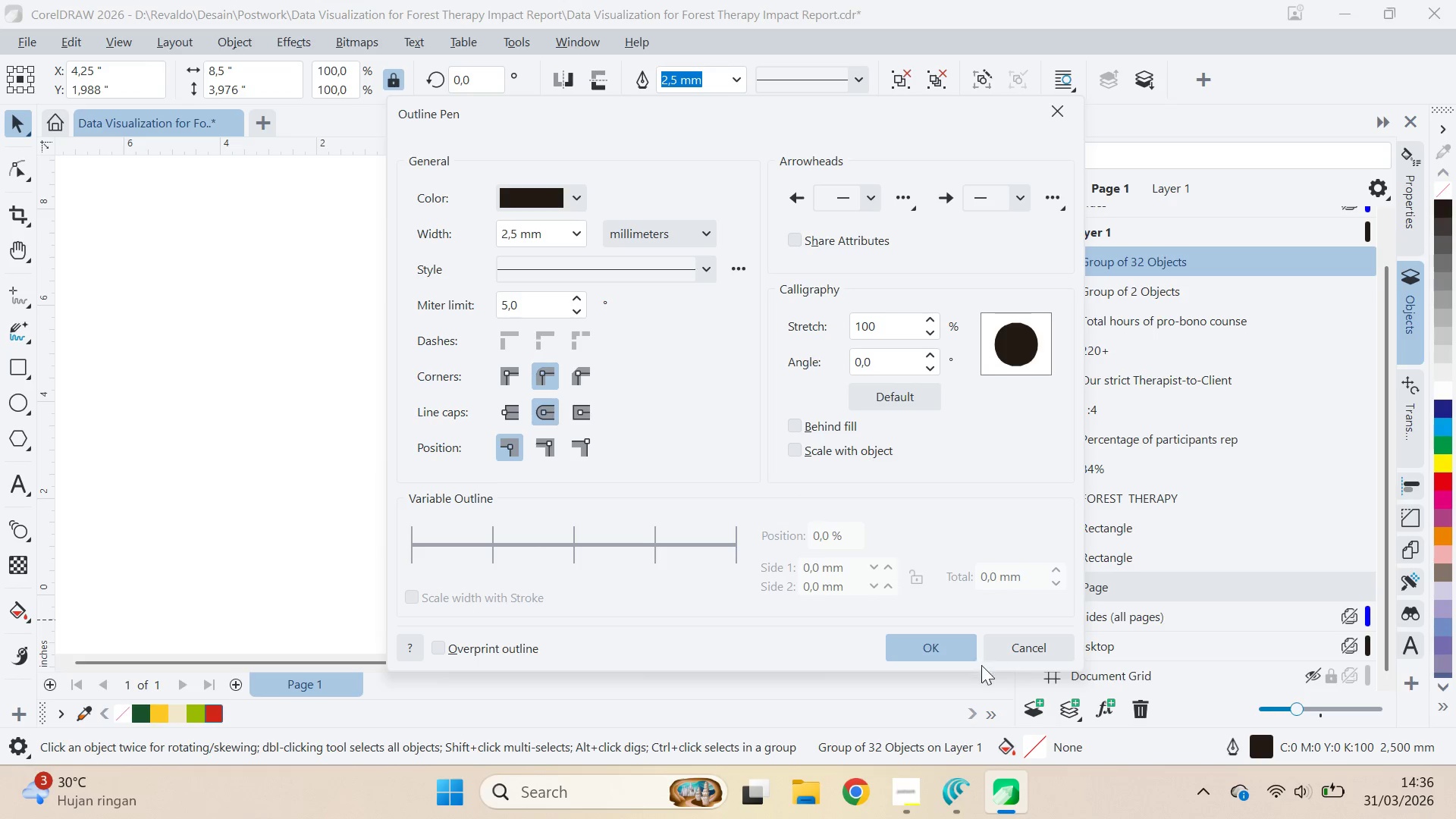 
left_click([930, 630])
 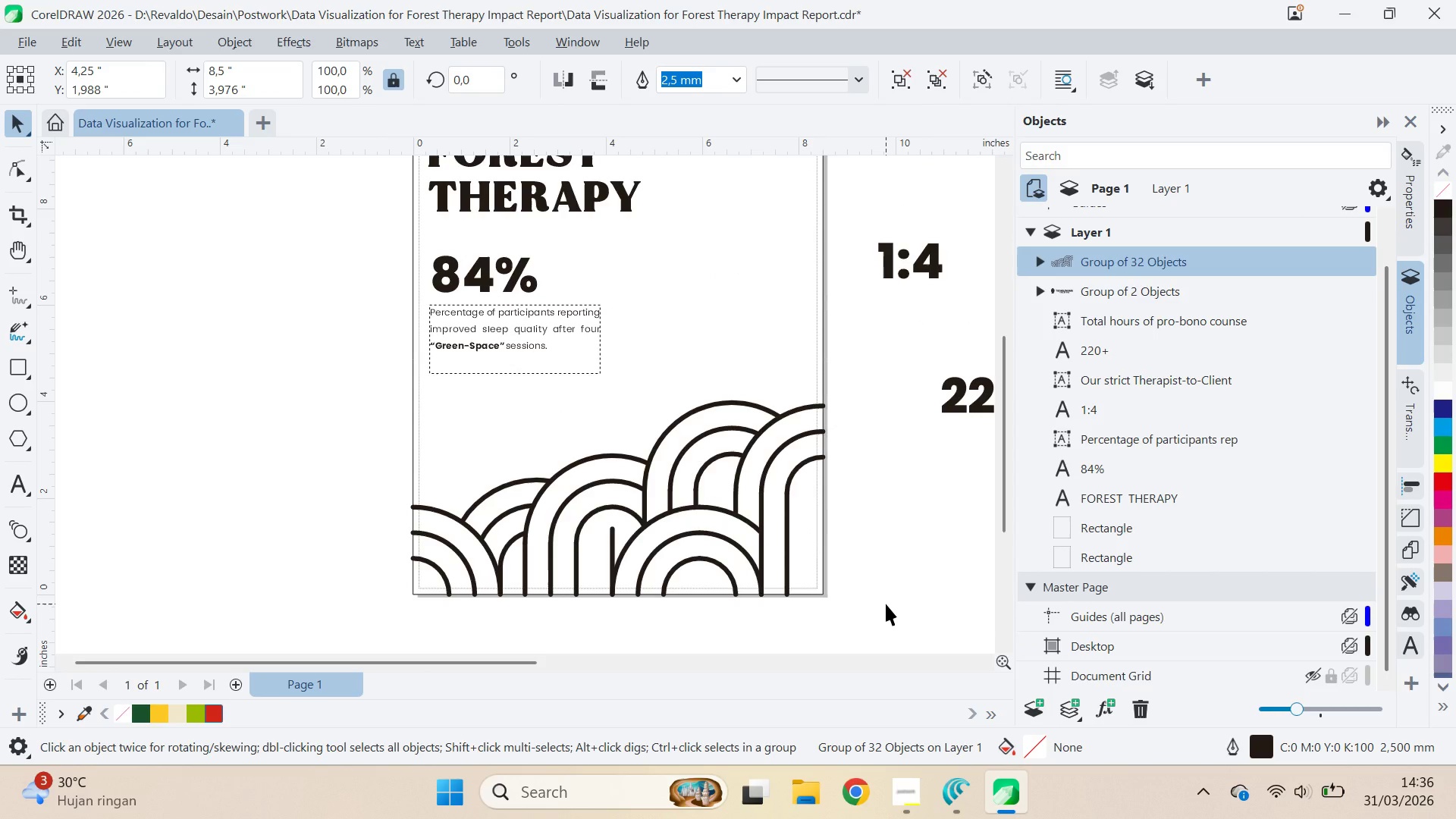 
key(F12)
 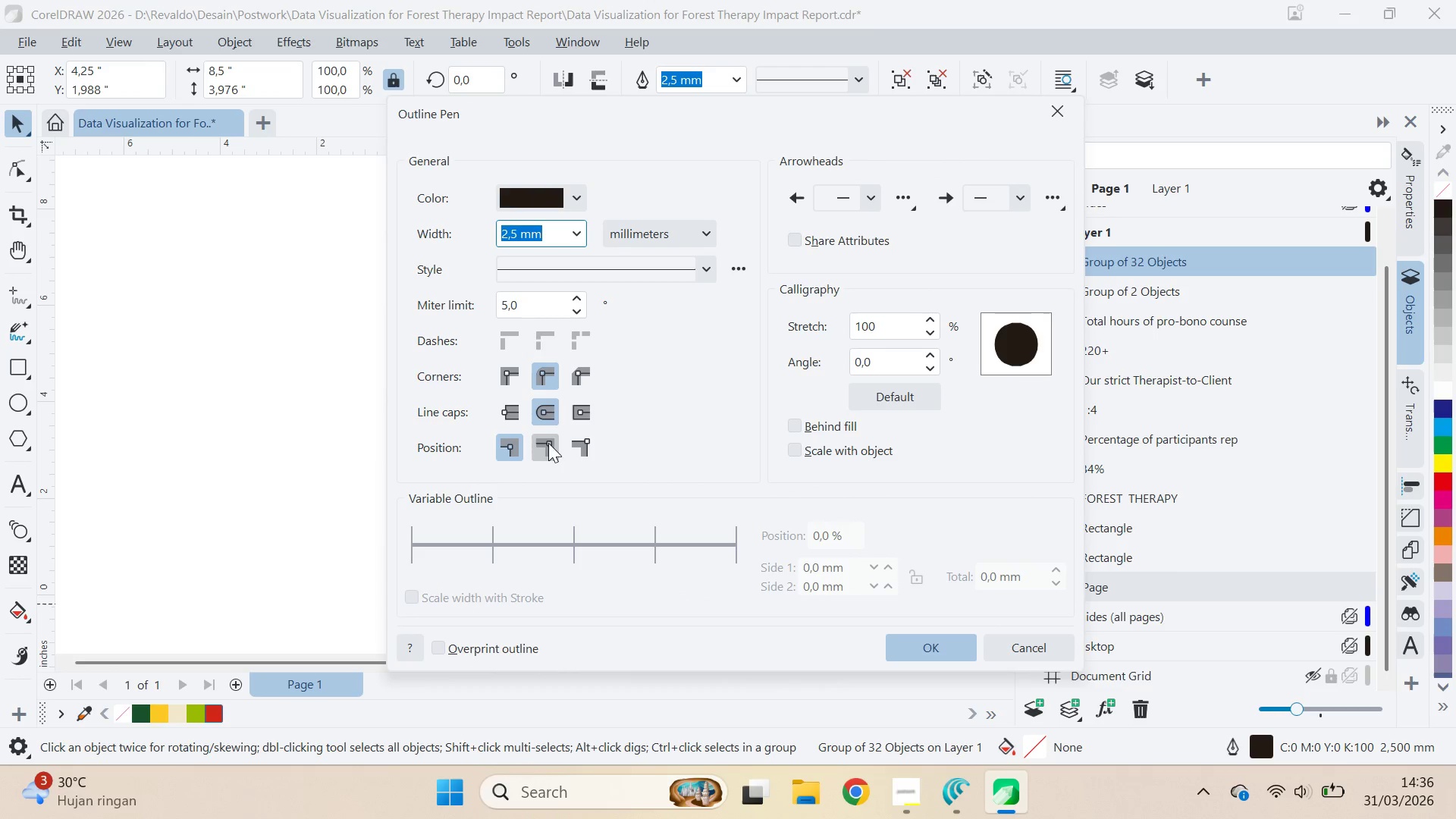 
left_click([571, 445])
 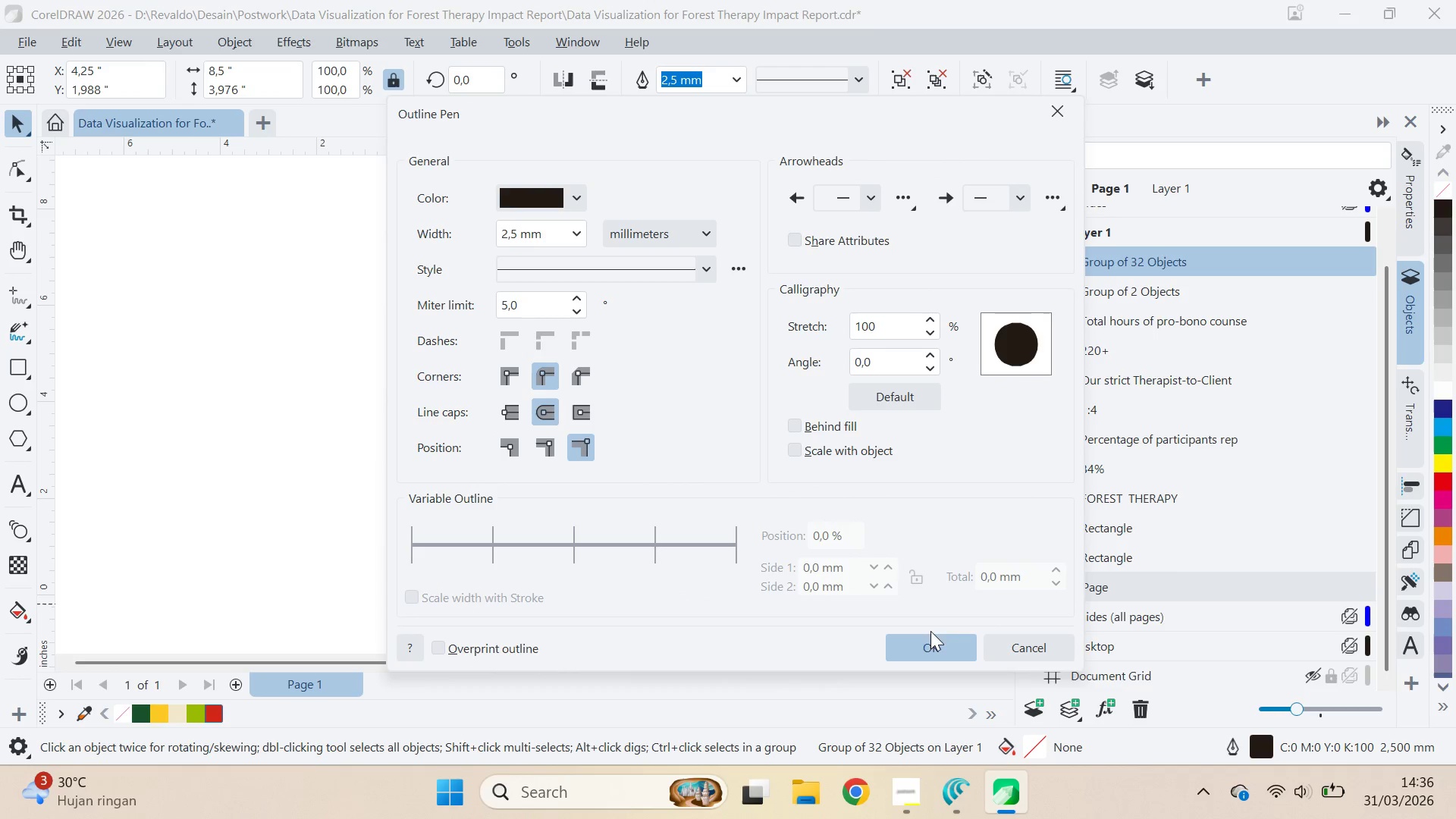 
left_click([930, 647])
 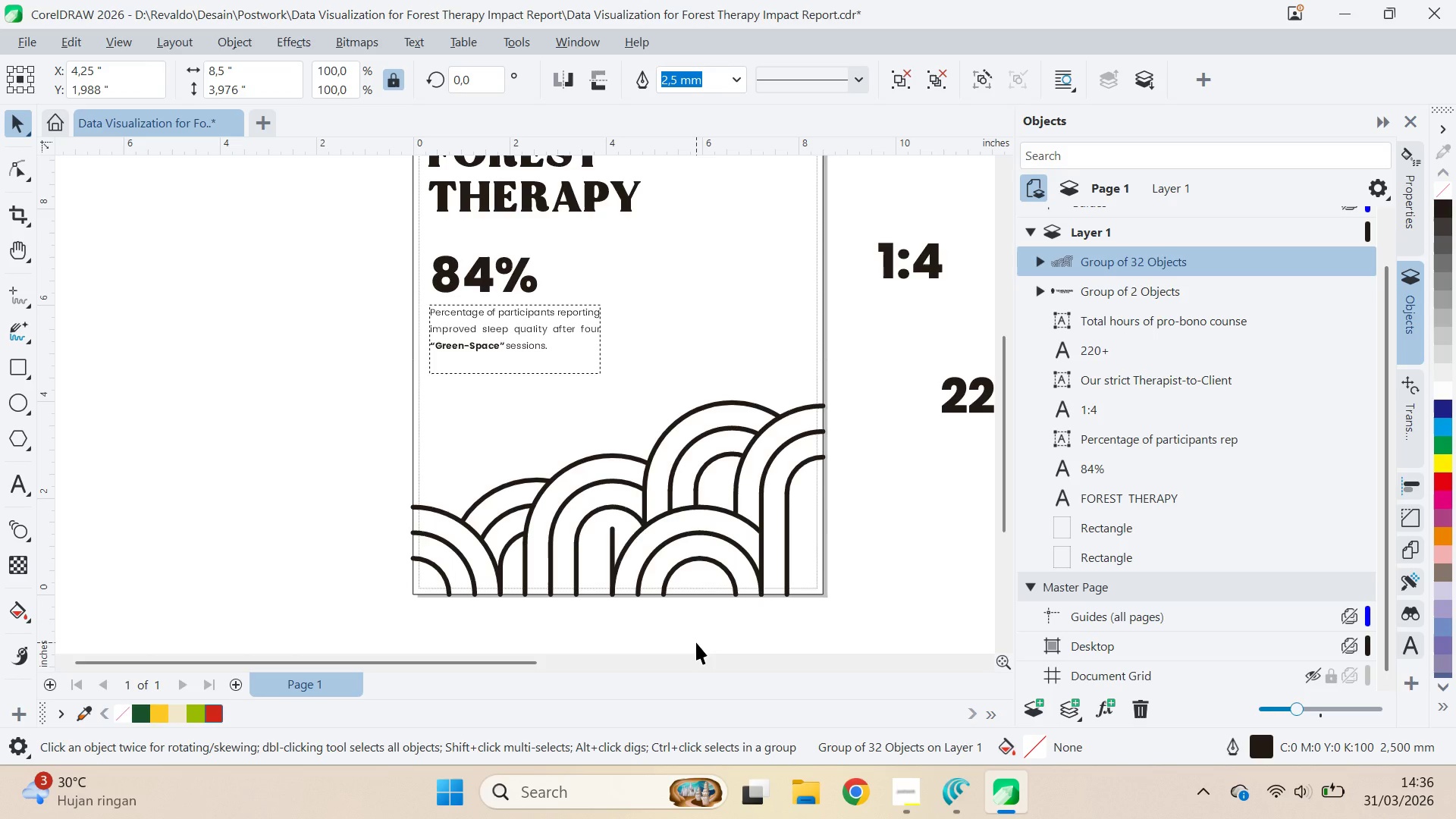 
key(F12)
 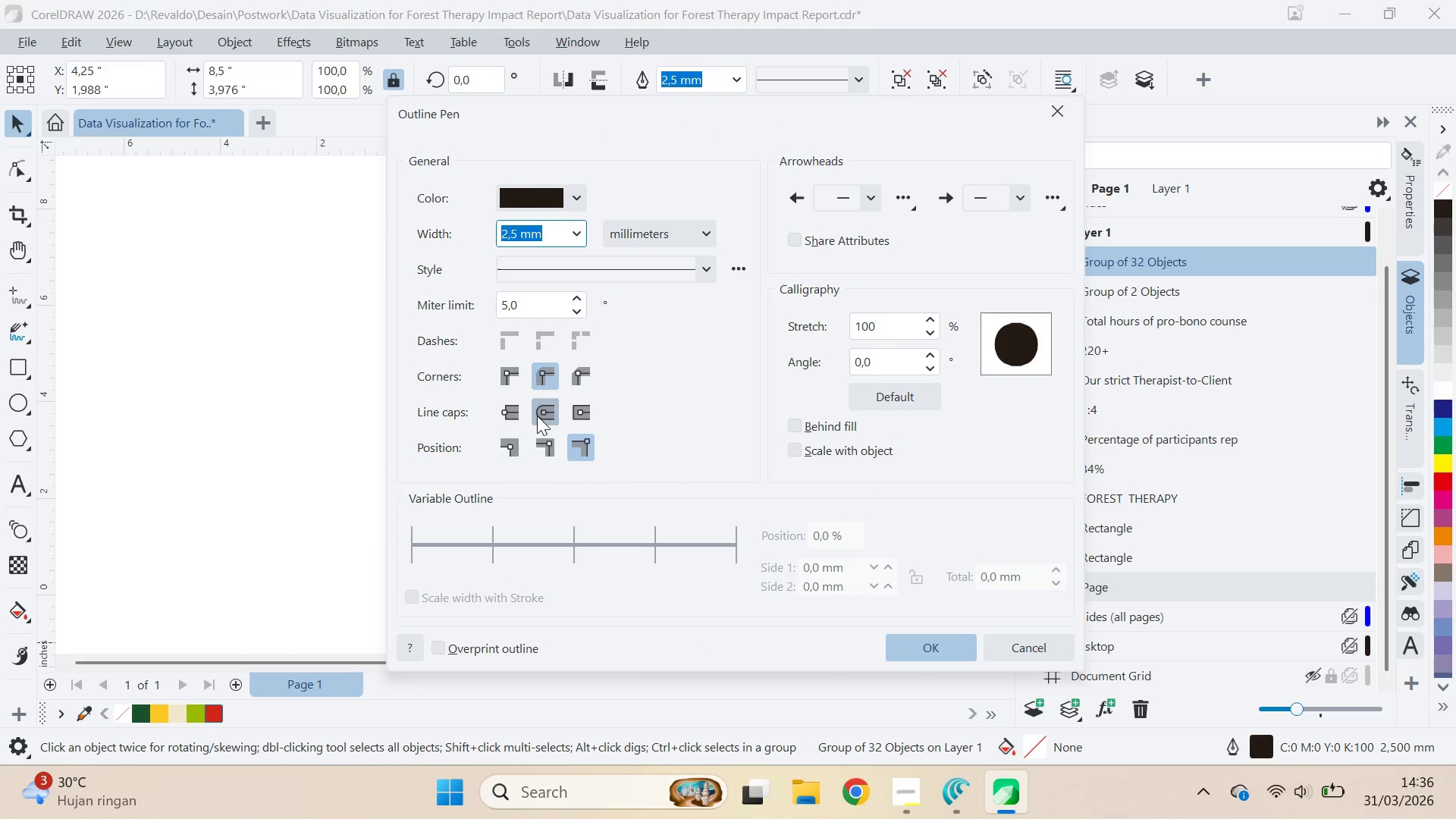 
left_click([504, 403])
 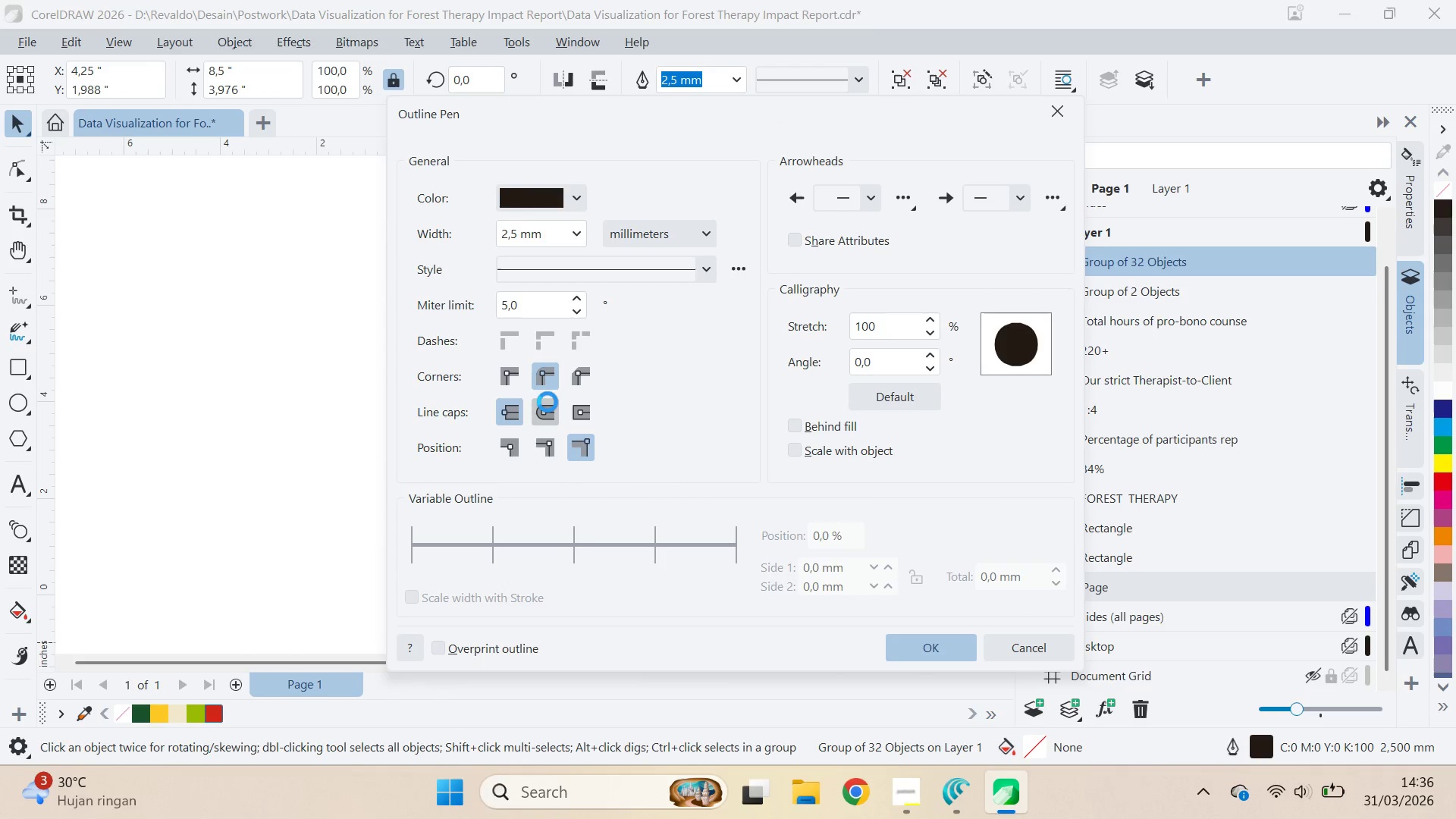 
double_click([507, 362])
 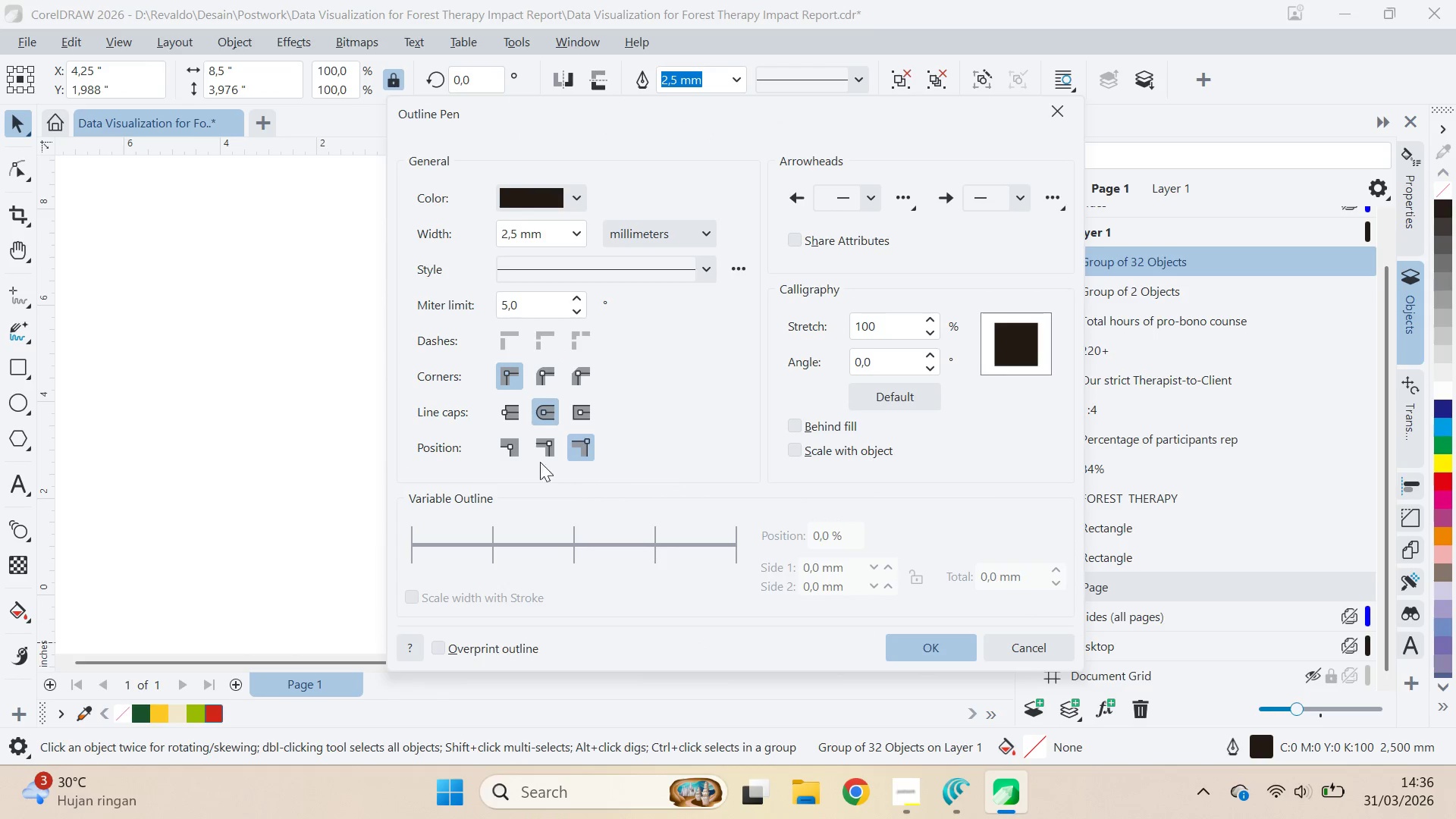 
left_click([538, 450])
 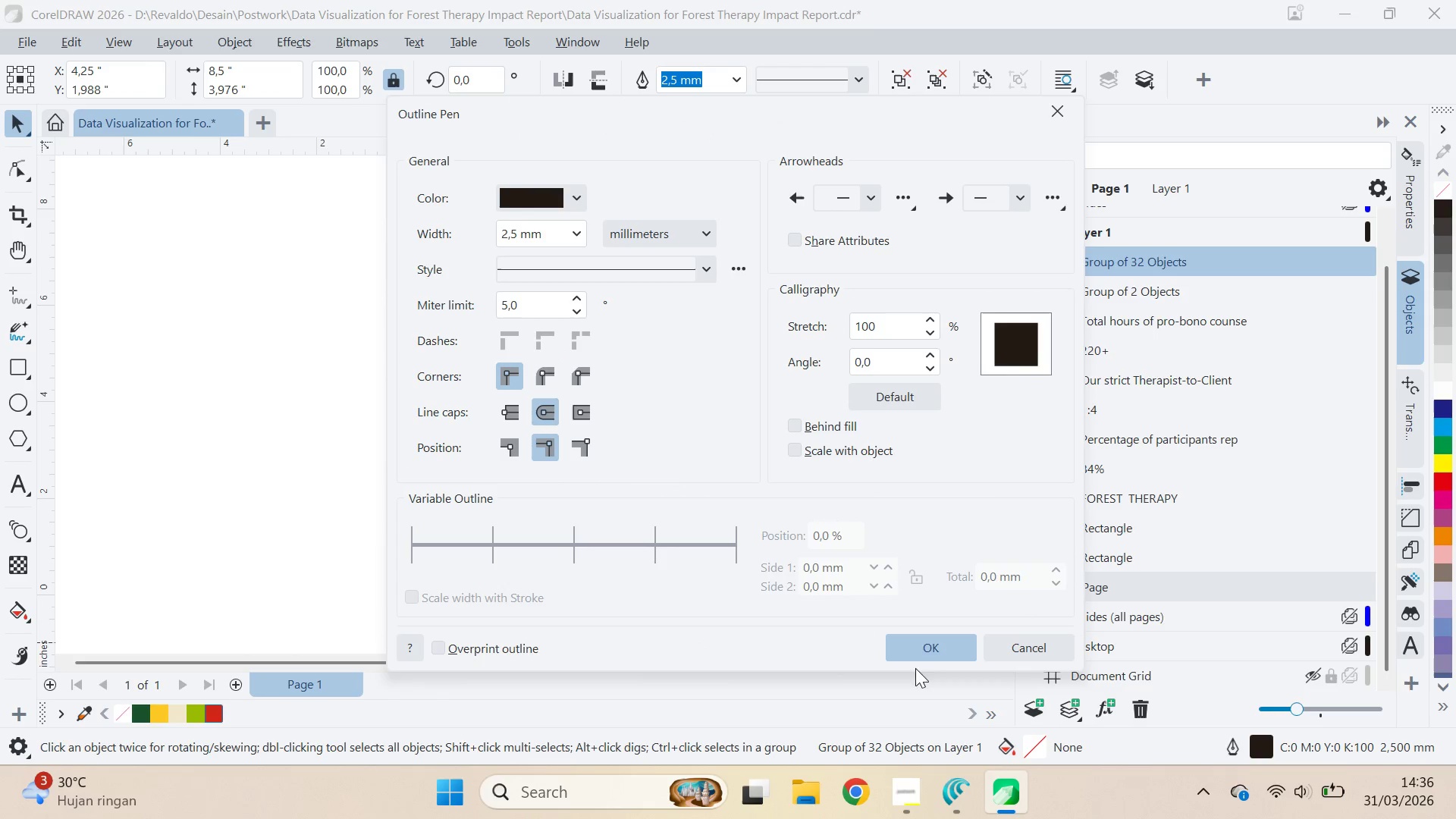 
left_click([924, 643])
 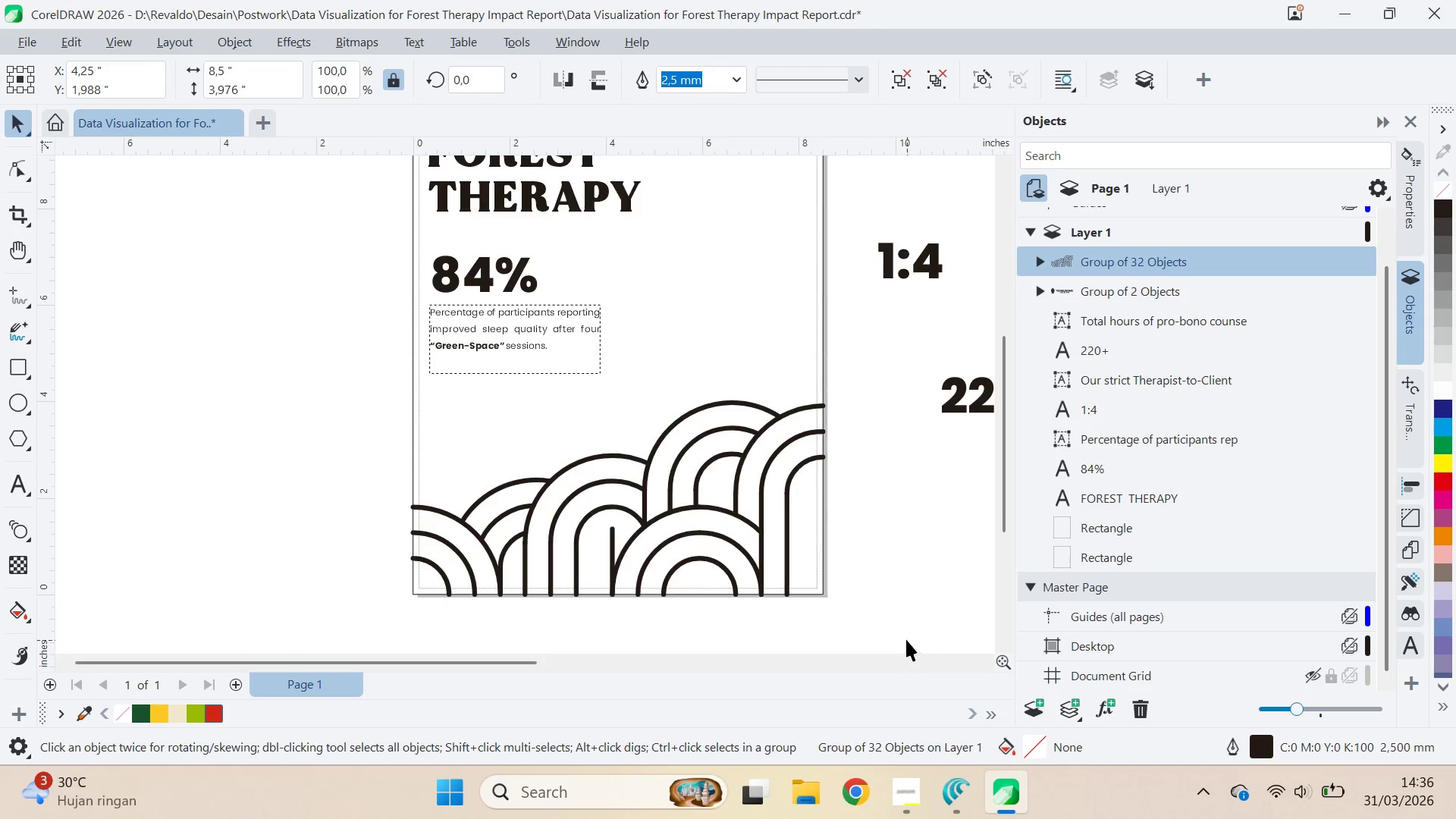 
left_click([900, 629])
 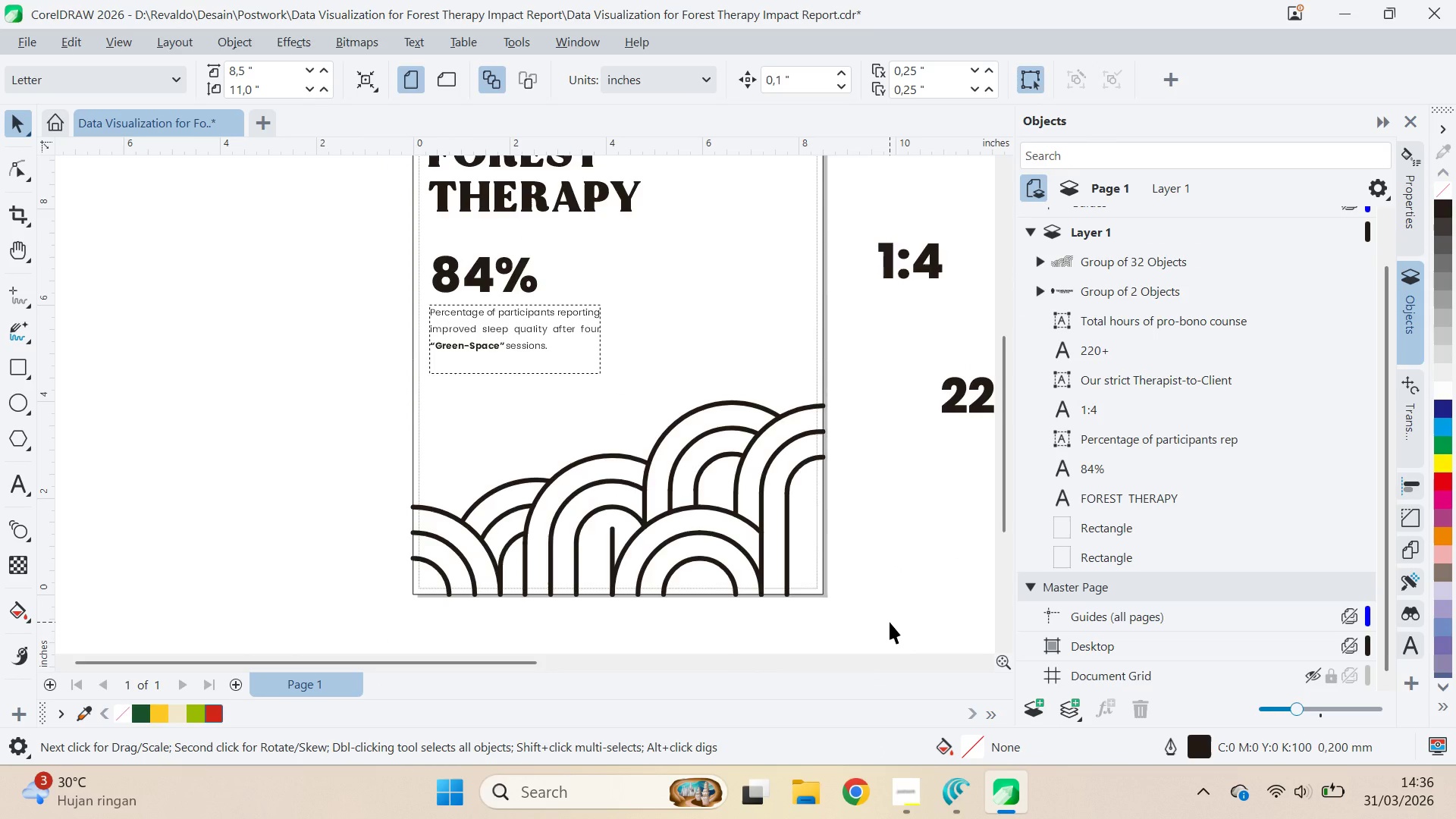 
key(Control+Z)
 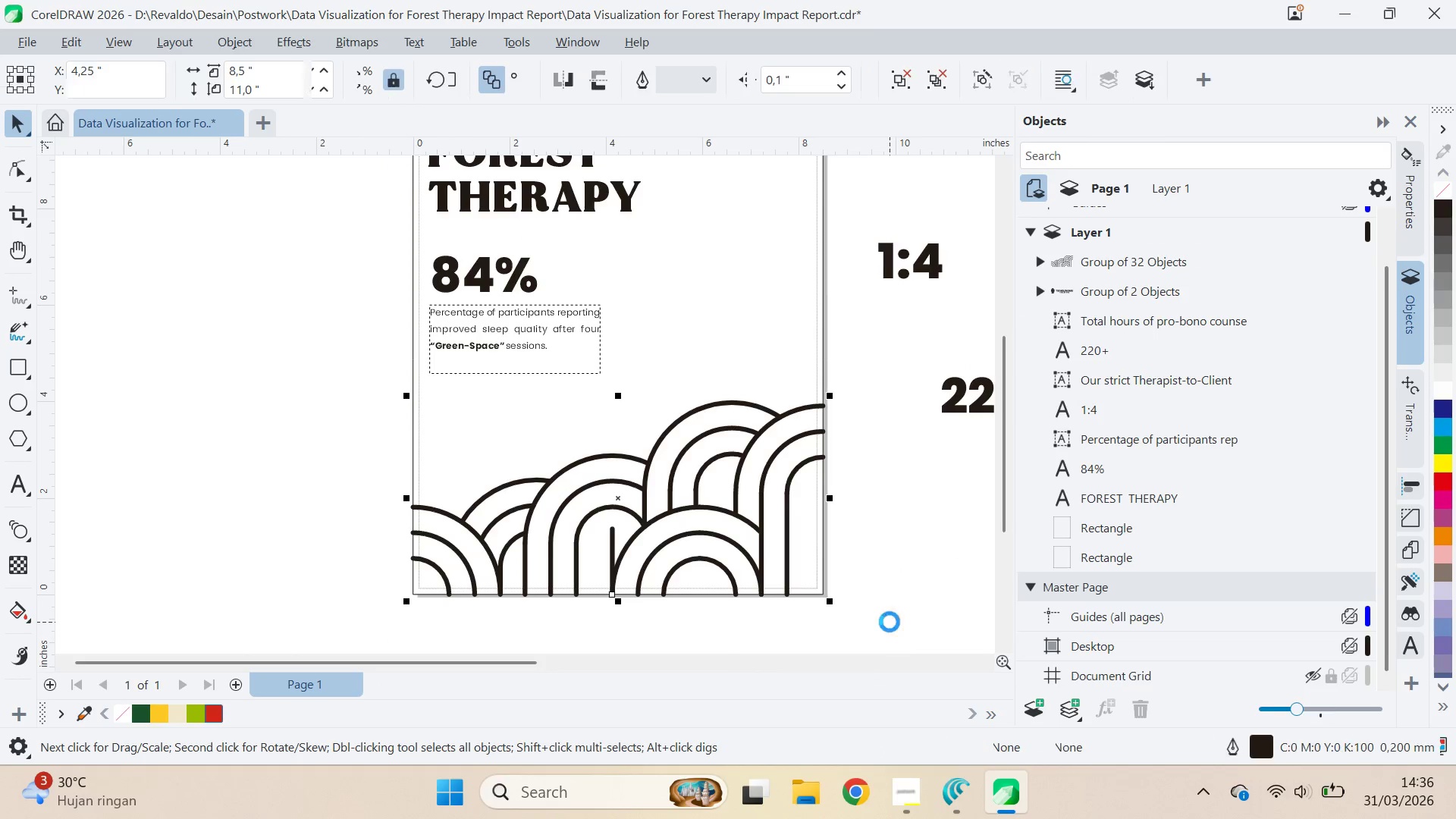 
key(Control+Z)
 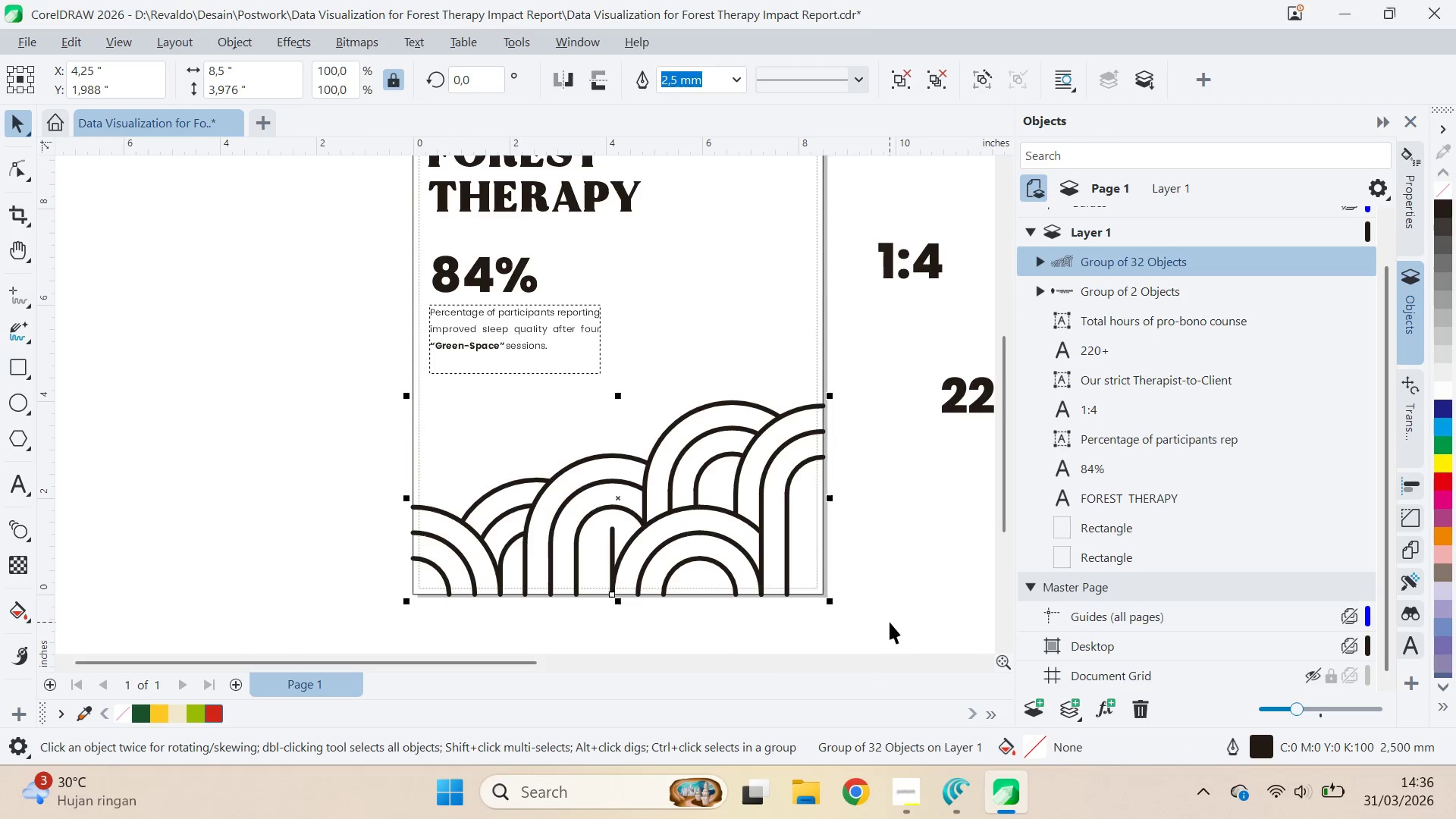 
key(Control+Z)
 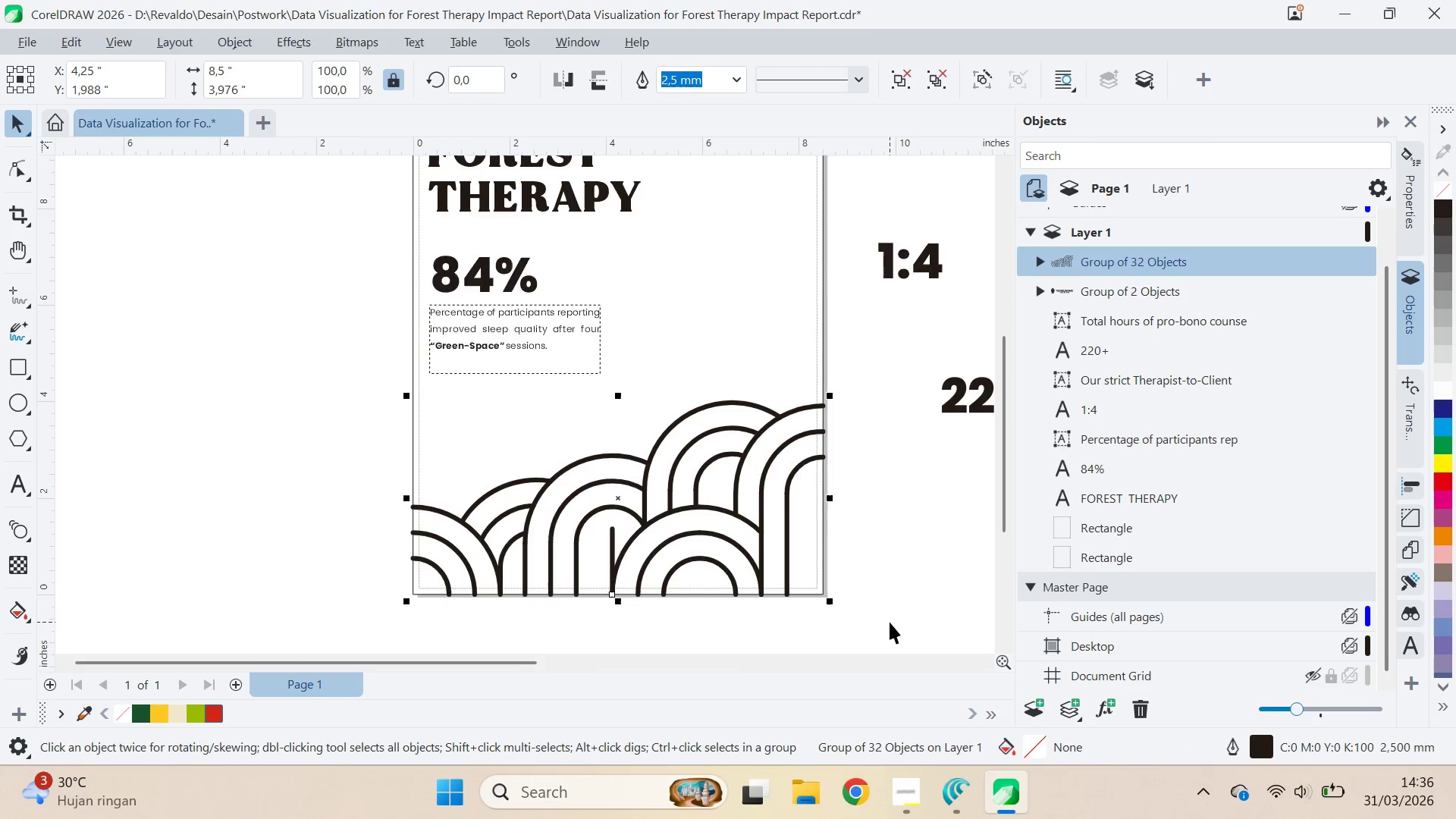 
key(Control+Z)
 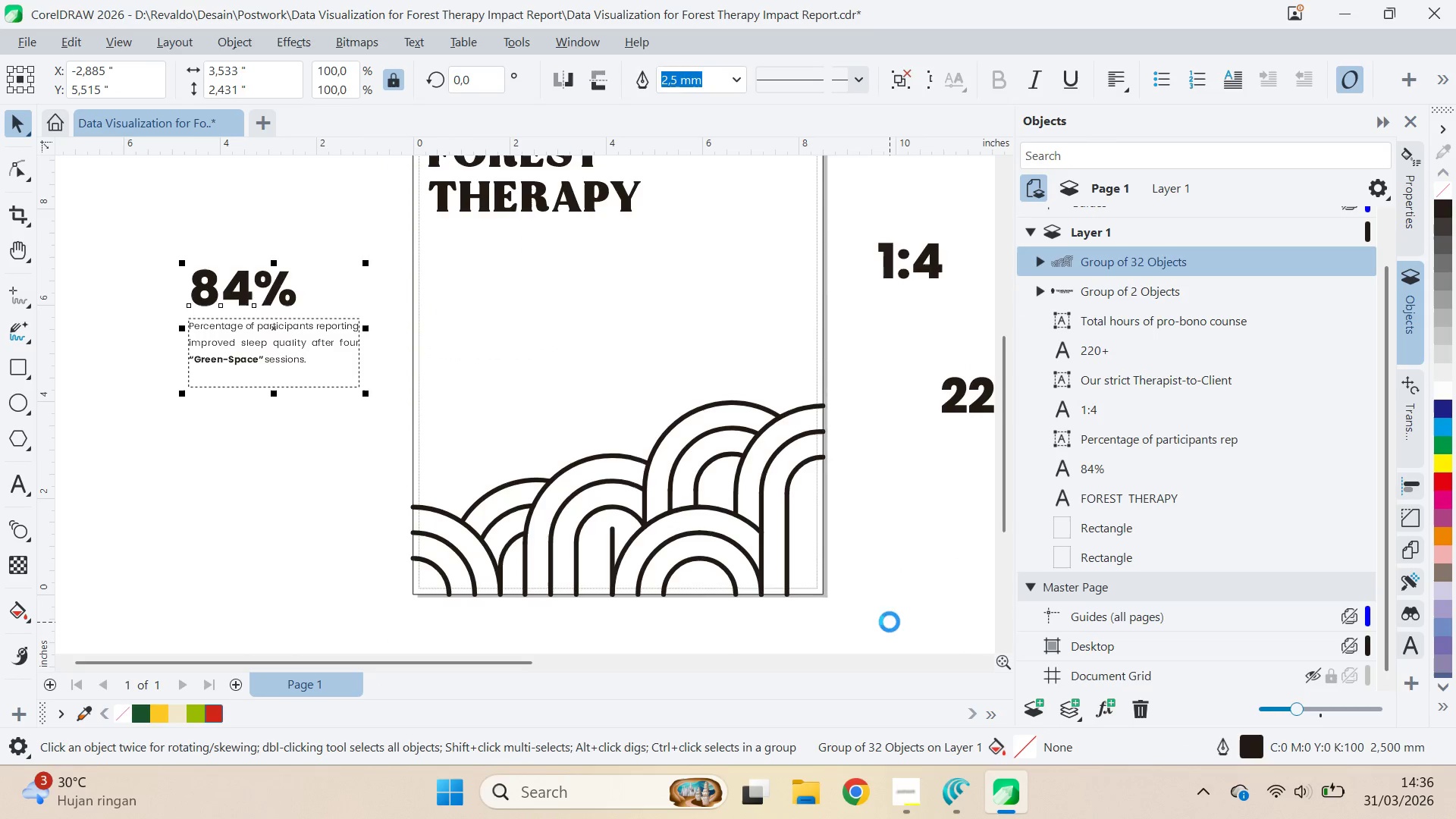 
hold_key(key=Z, duration=0.52)
 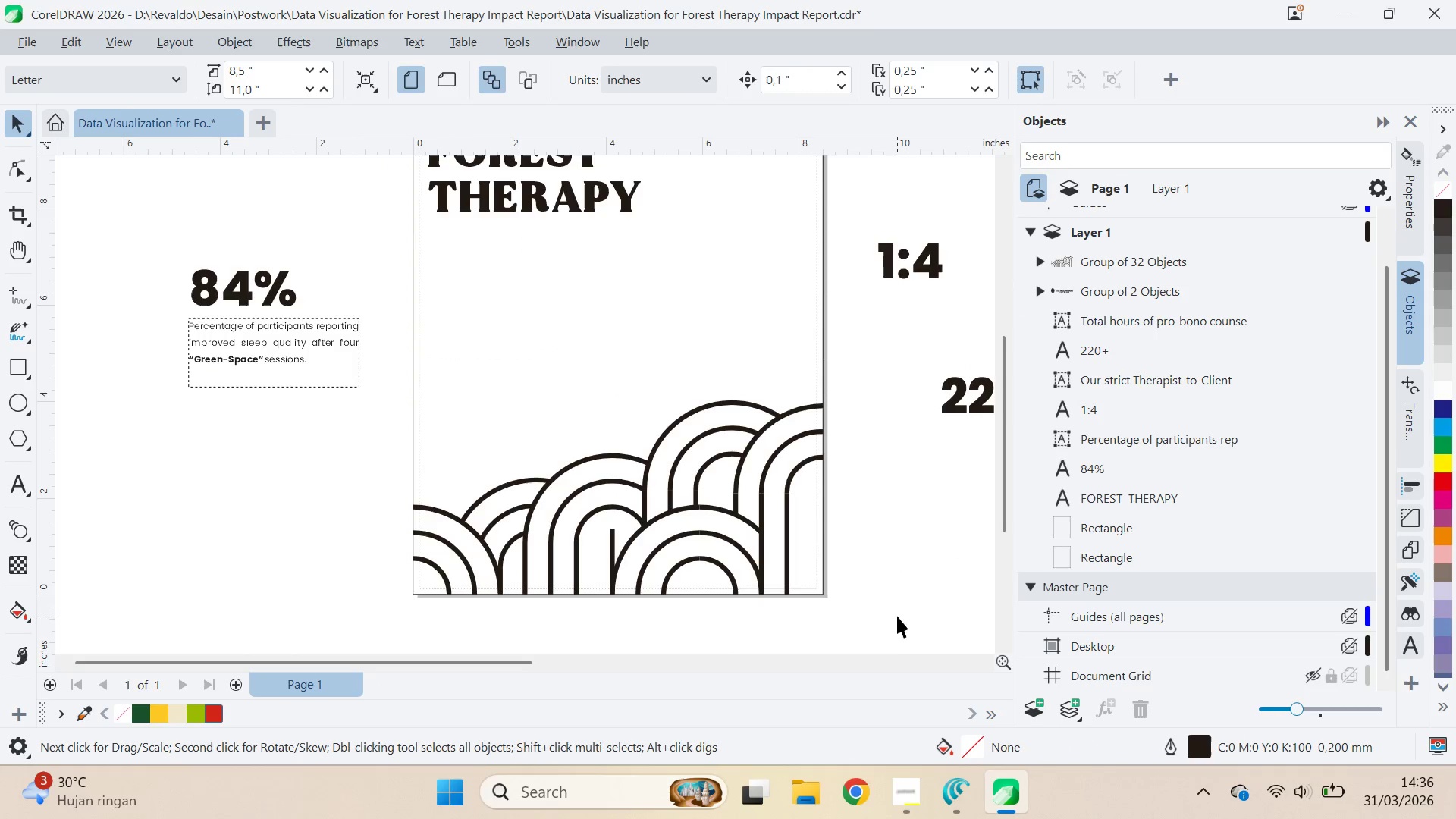 
key(Q)
 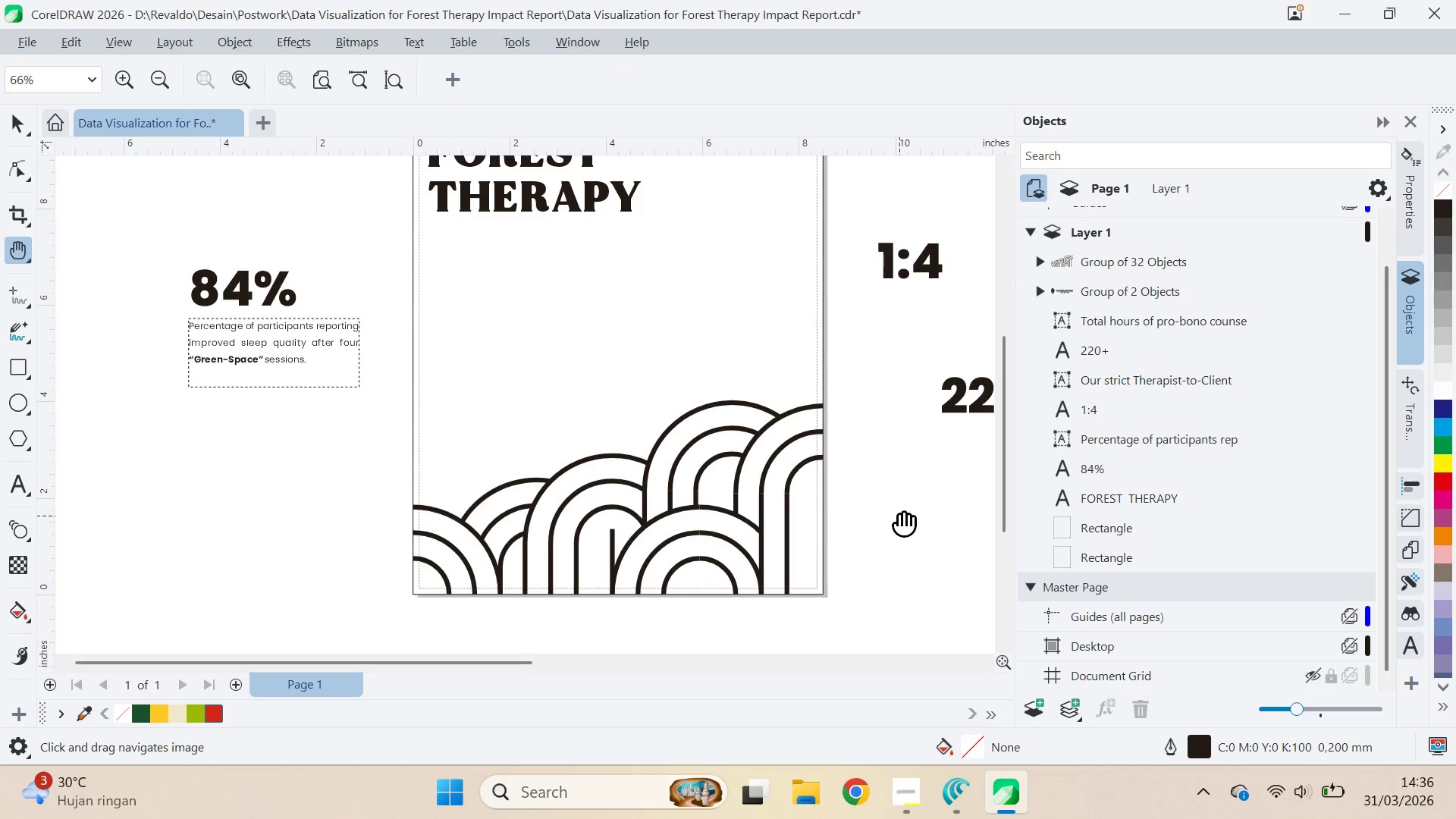 
left_click_drag(start_coordinate=[899, 516], to_coordinate=[787, 551])
 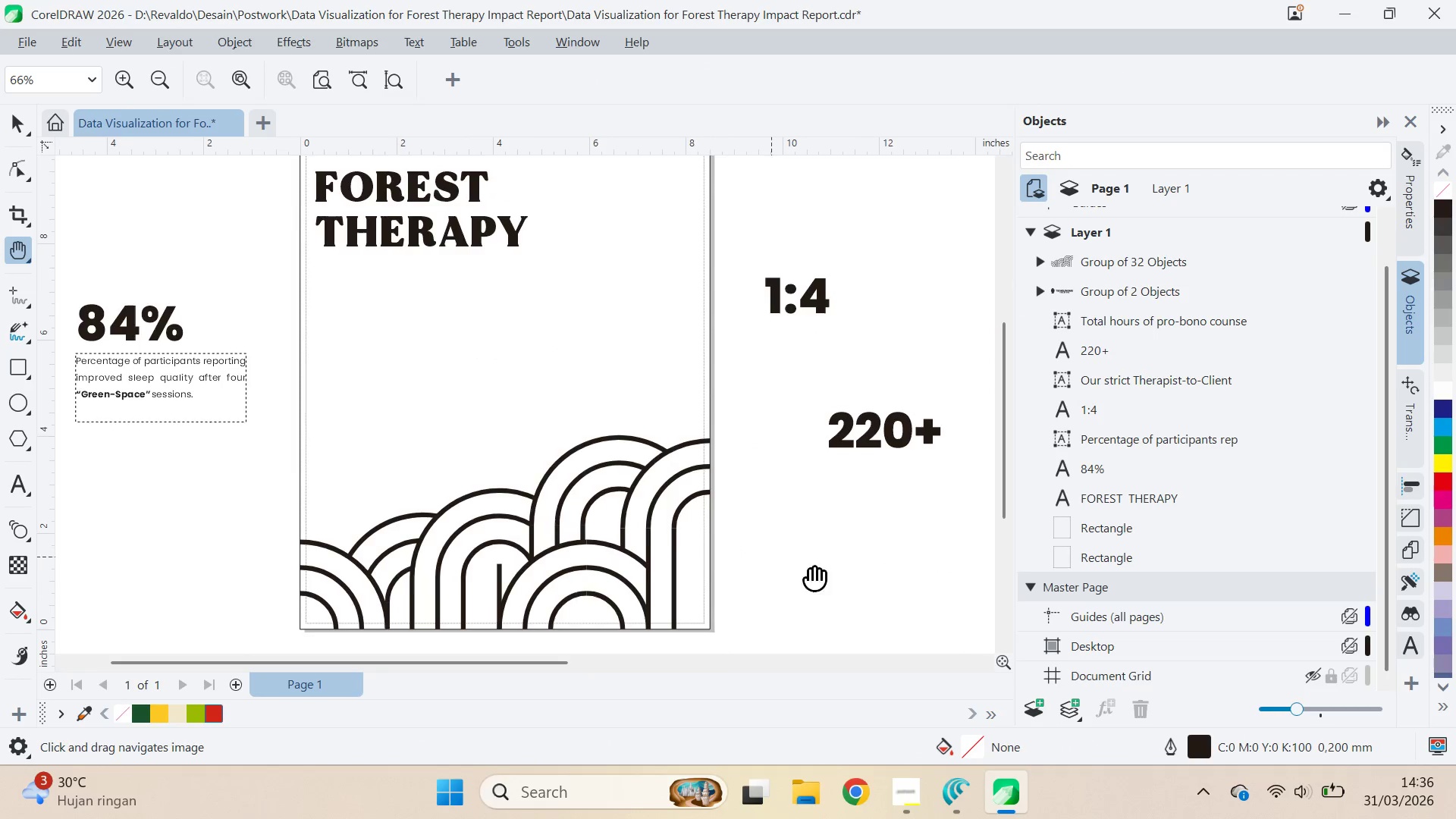 
type(vqv)
 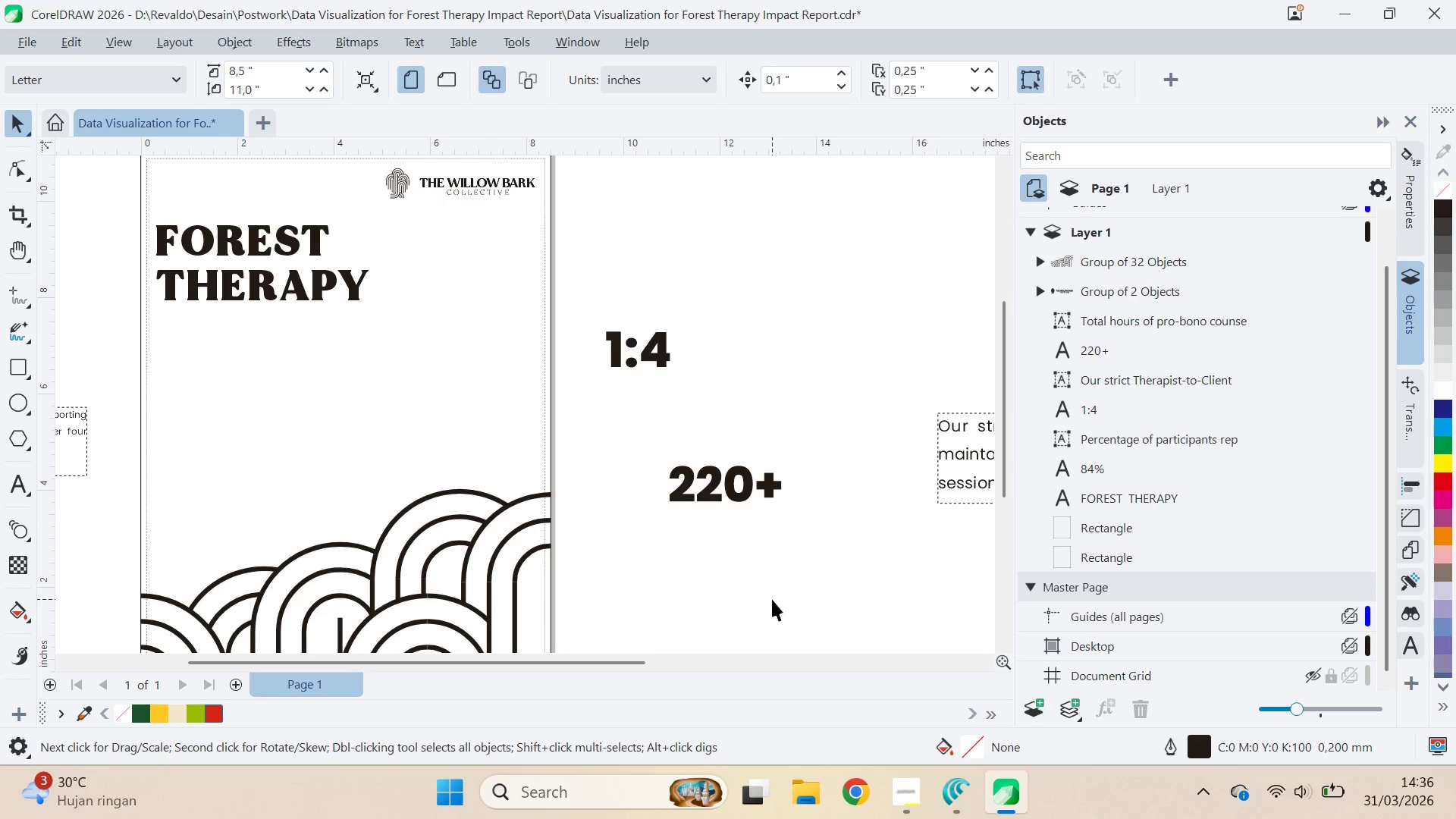 
left_click_drag(start_coordinate=[924, 545], to_coordinate=[762, 599])
 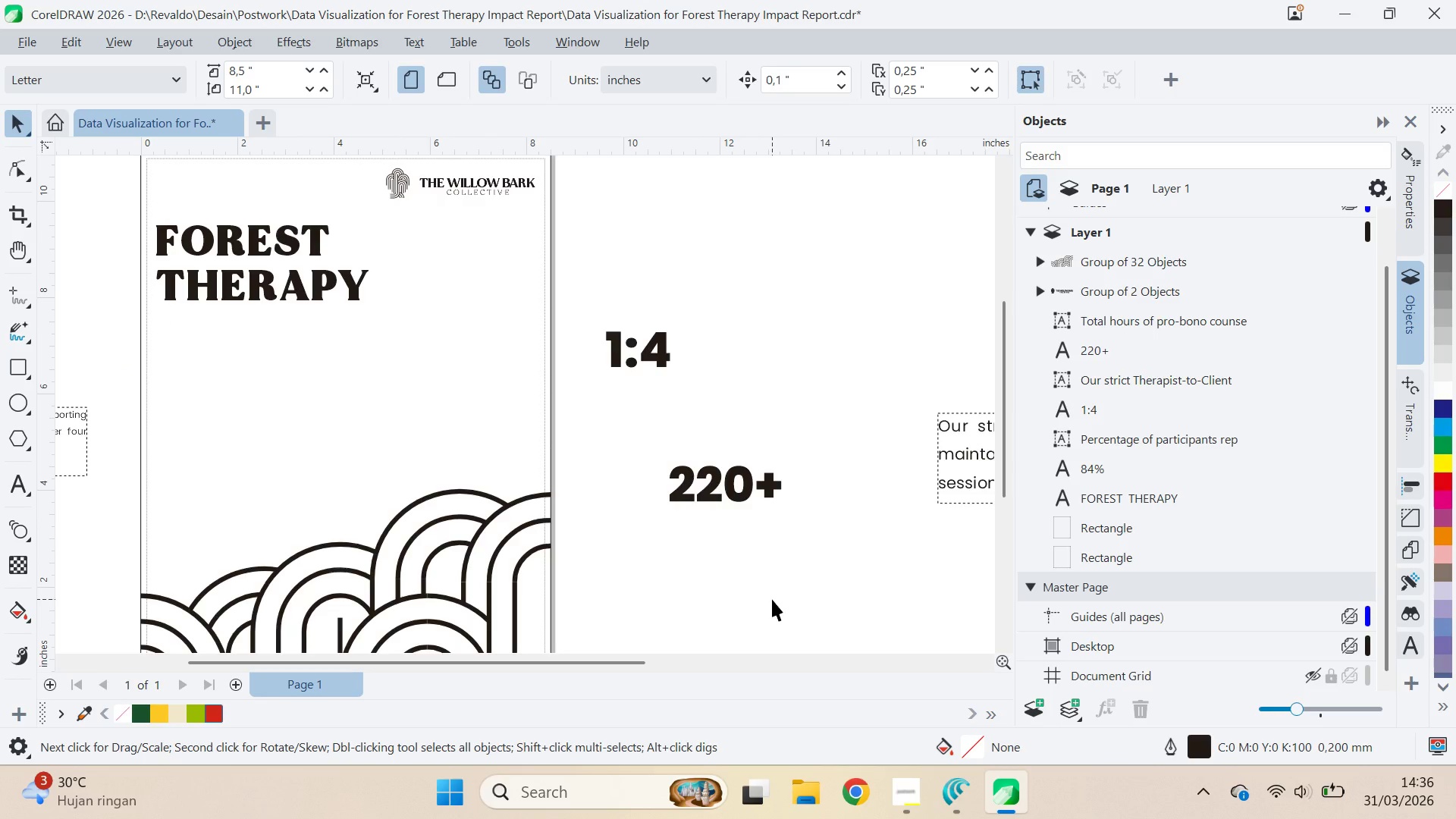 
key(Control+S)
 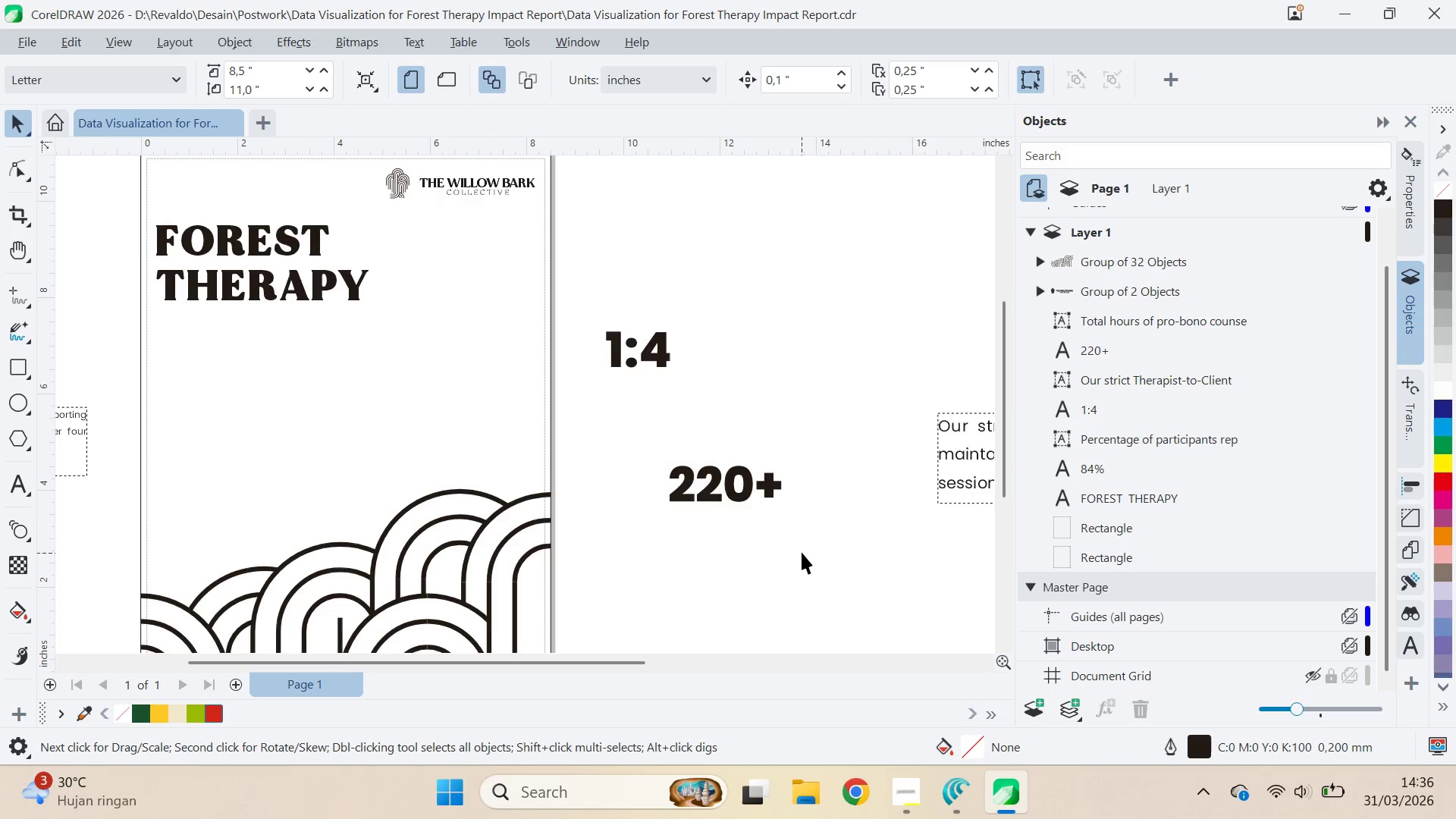 
key(Q)
 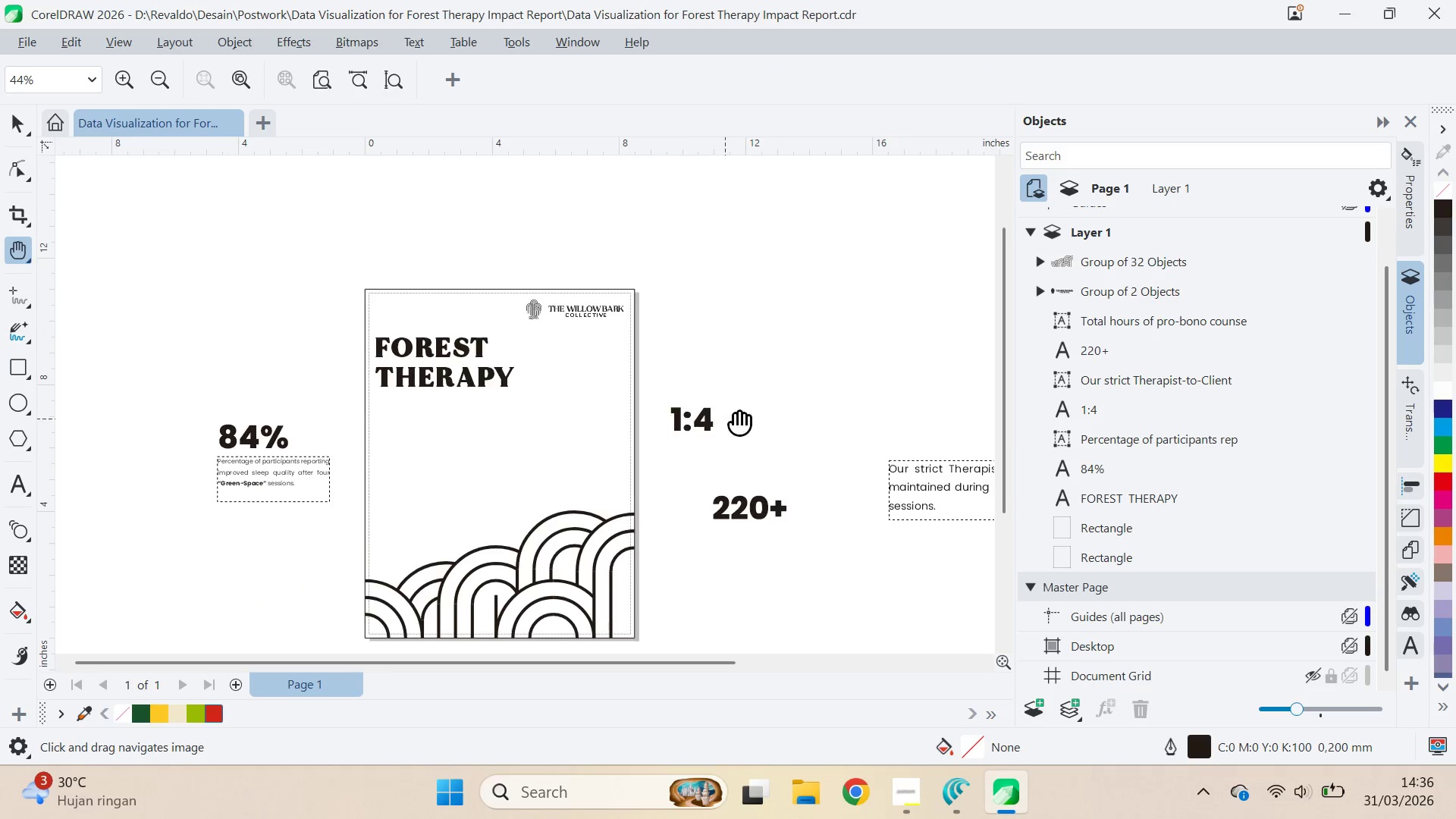 
left_click_drag(start_coordinate=[752, 409], to_coordinate=[835, 369])
 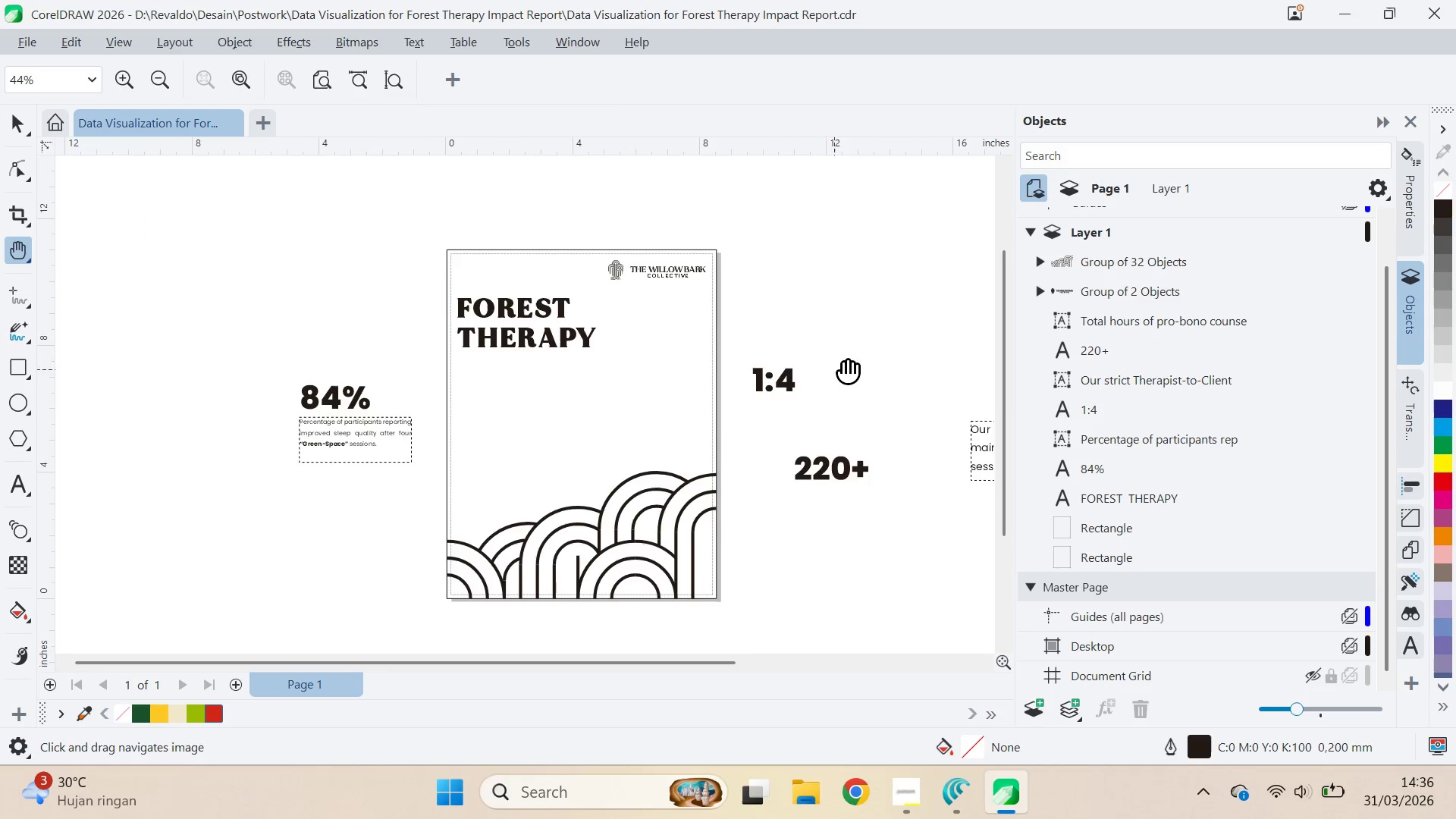 
scroll: coordinate [784, 542], scroll_direction: down, amount: 3.0
 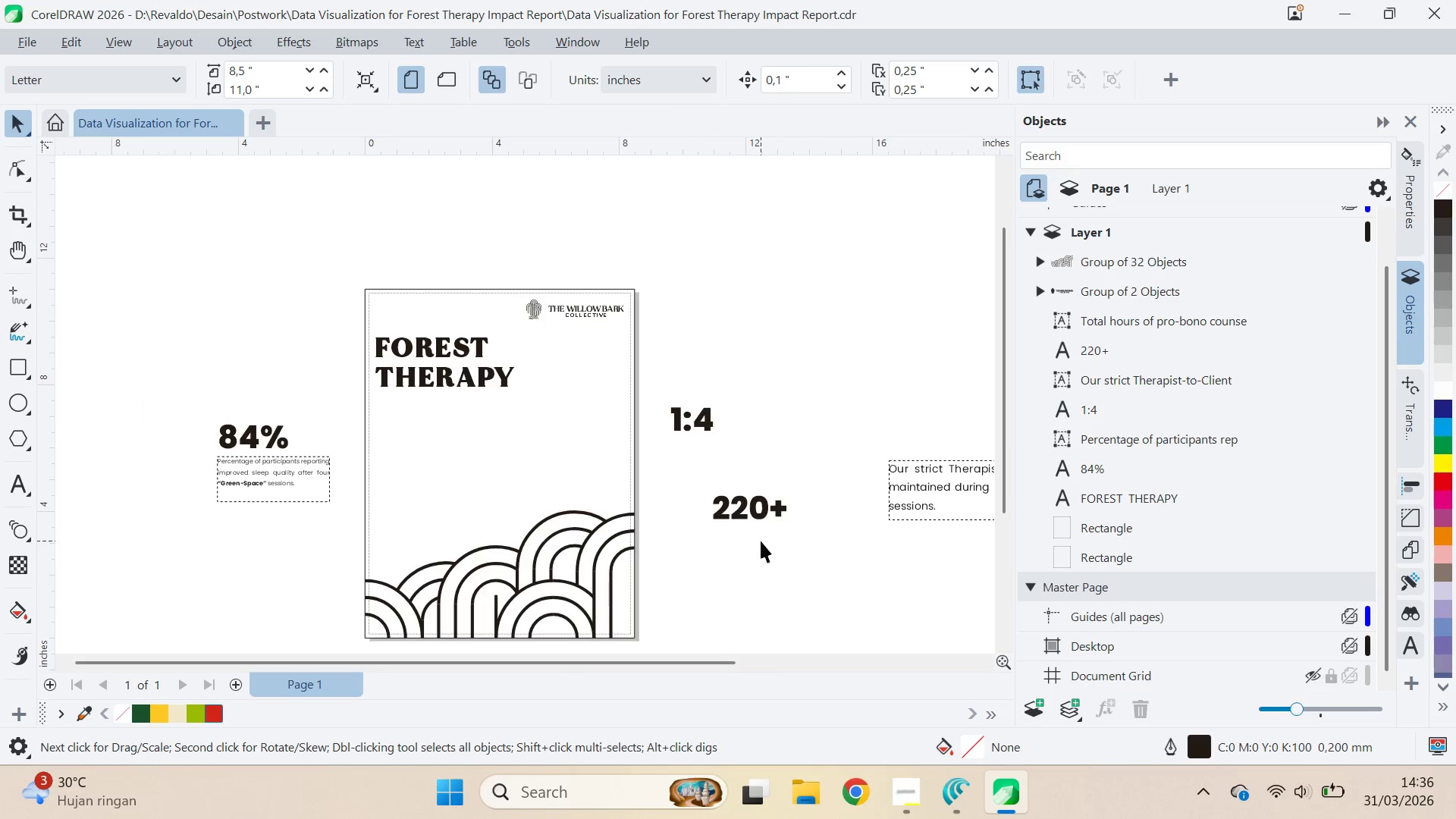 
left_click_drag(start_coordinate=[844, 363], to_coordinate=[850, 362])
 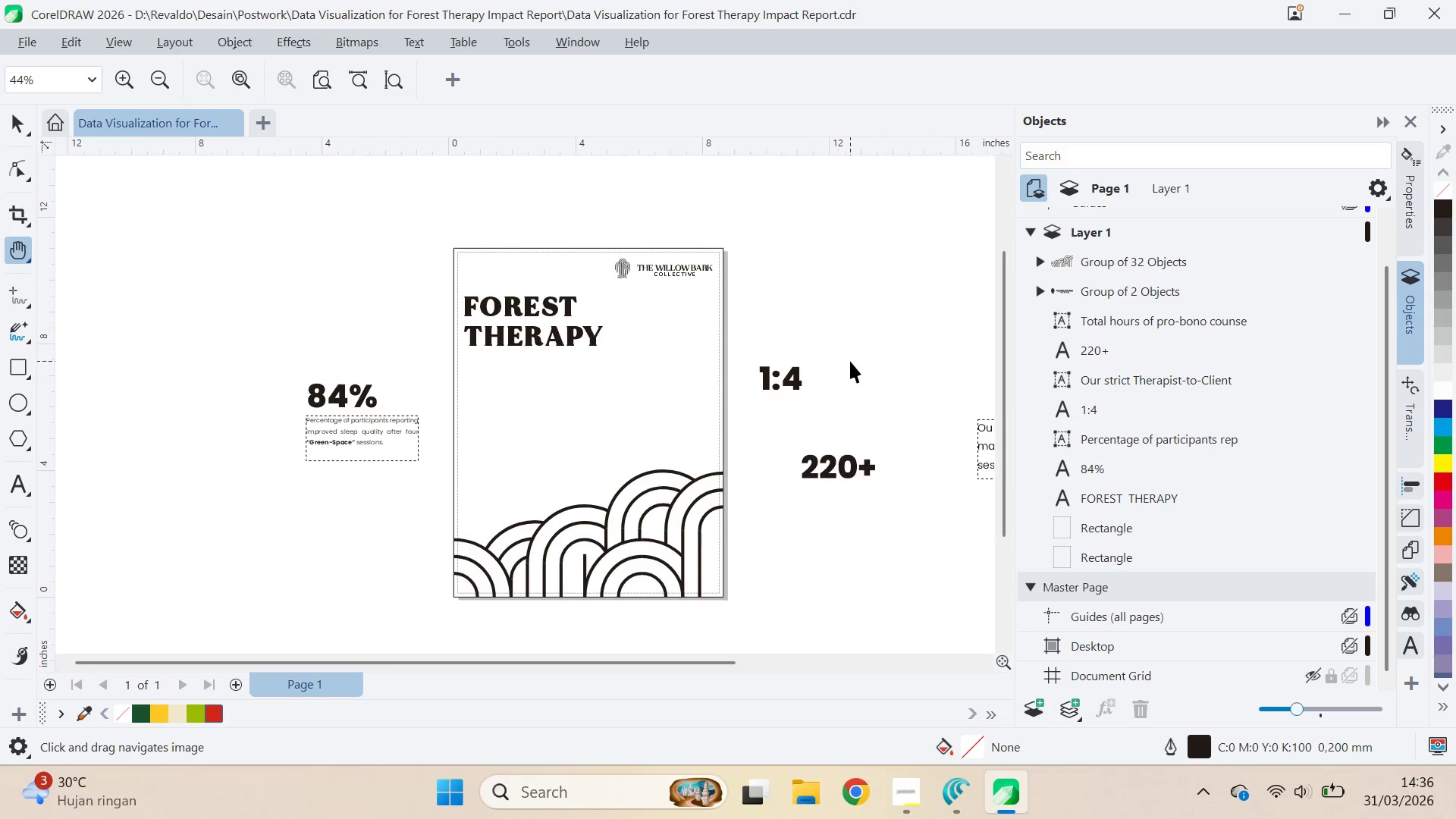 
key(V)
 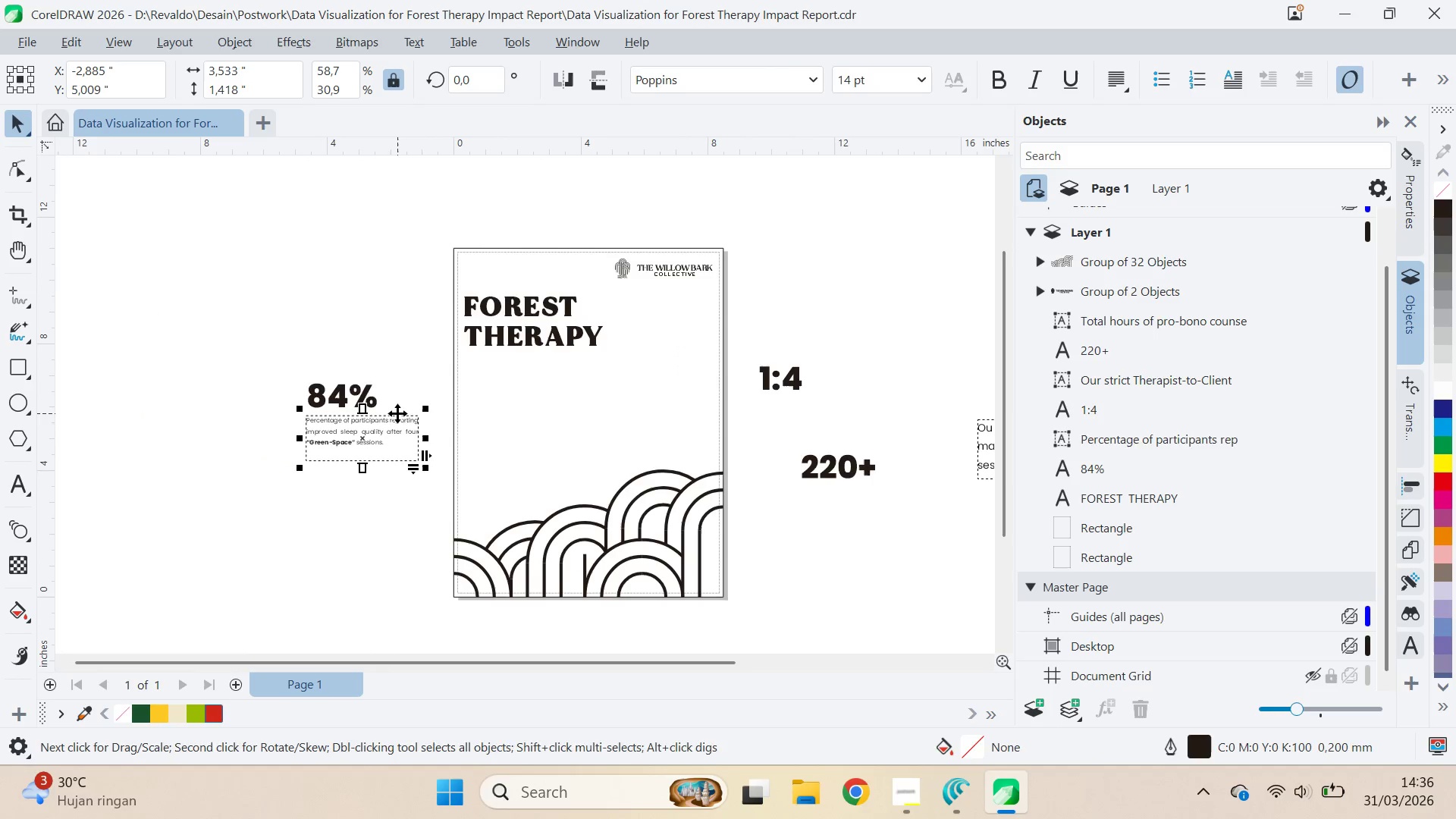 
double_click([380, 357])
 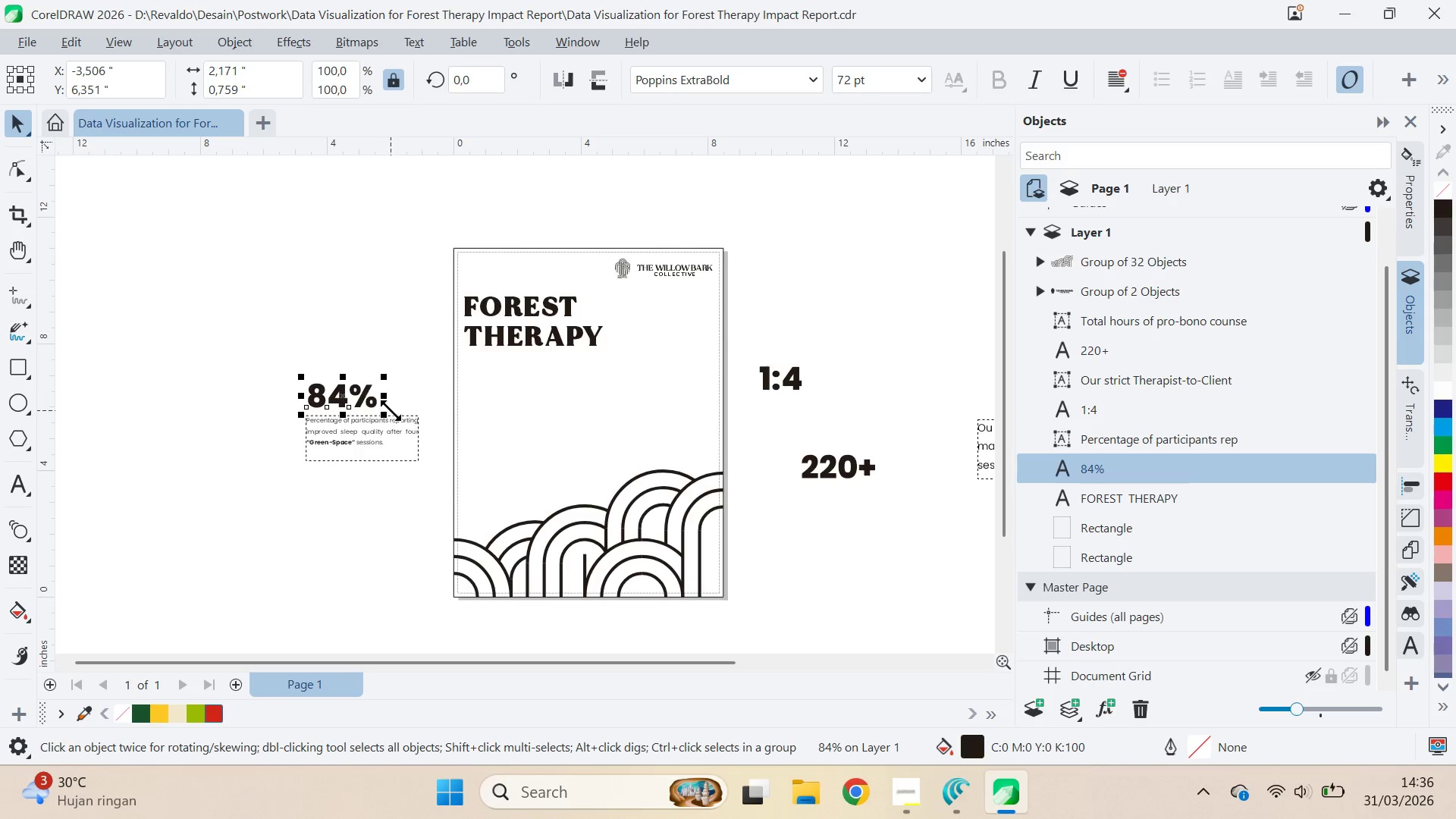 
key(Alt+AltLeft)
 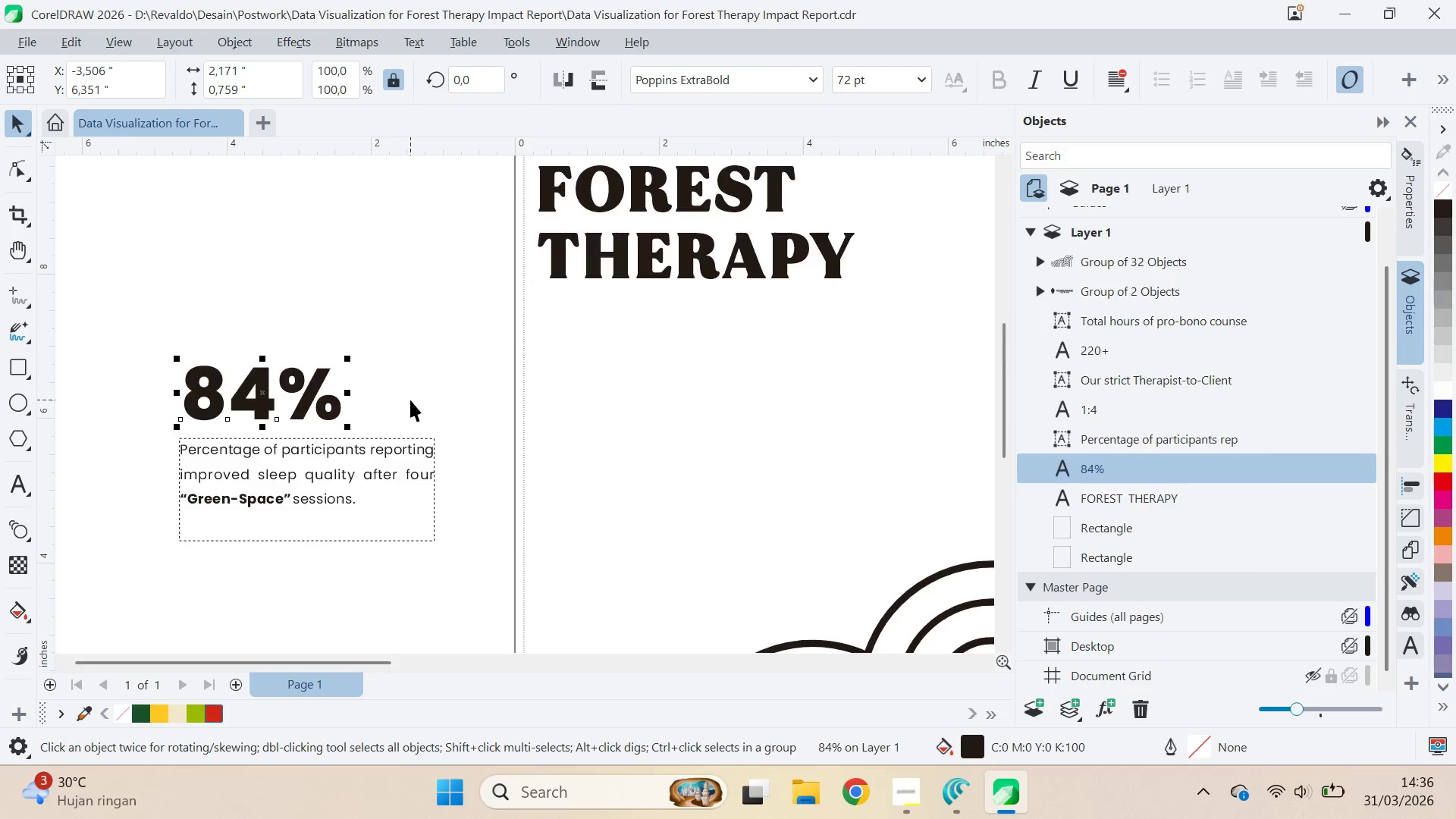 
key(Alt+Tab)
 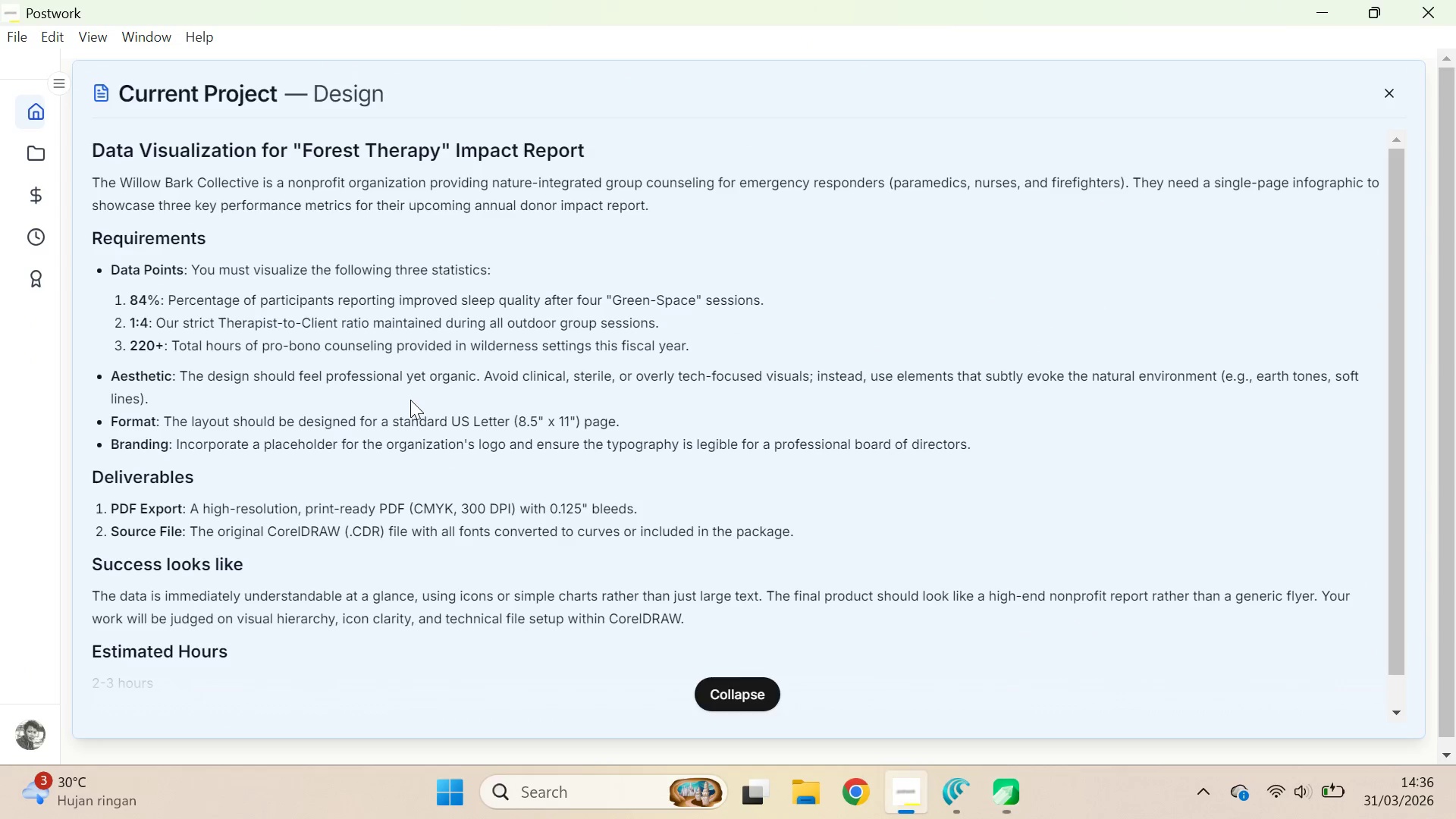 
scroll: coordinate [403, 400], scroll_direction: up, amount: 5.0